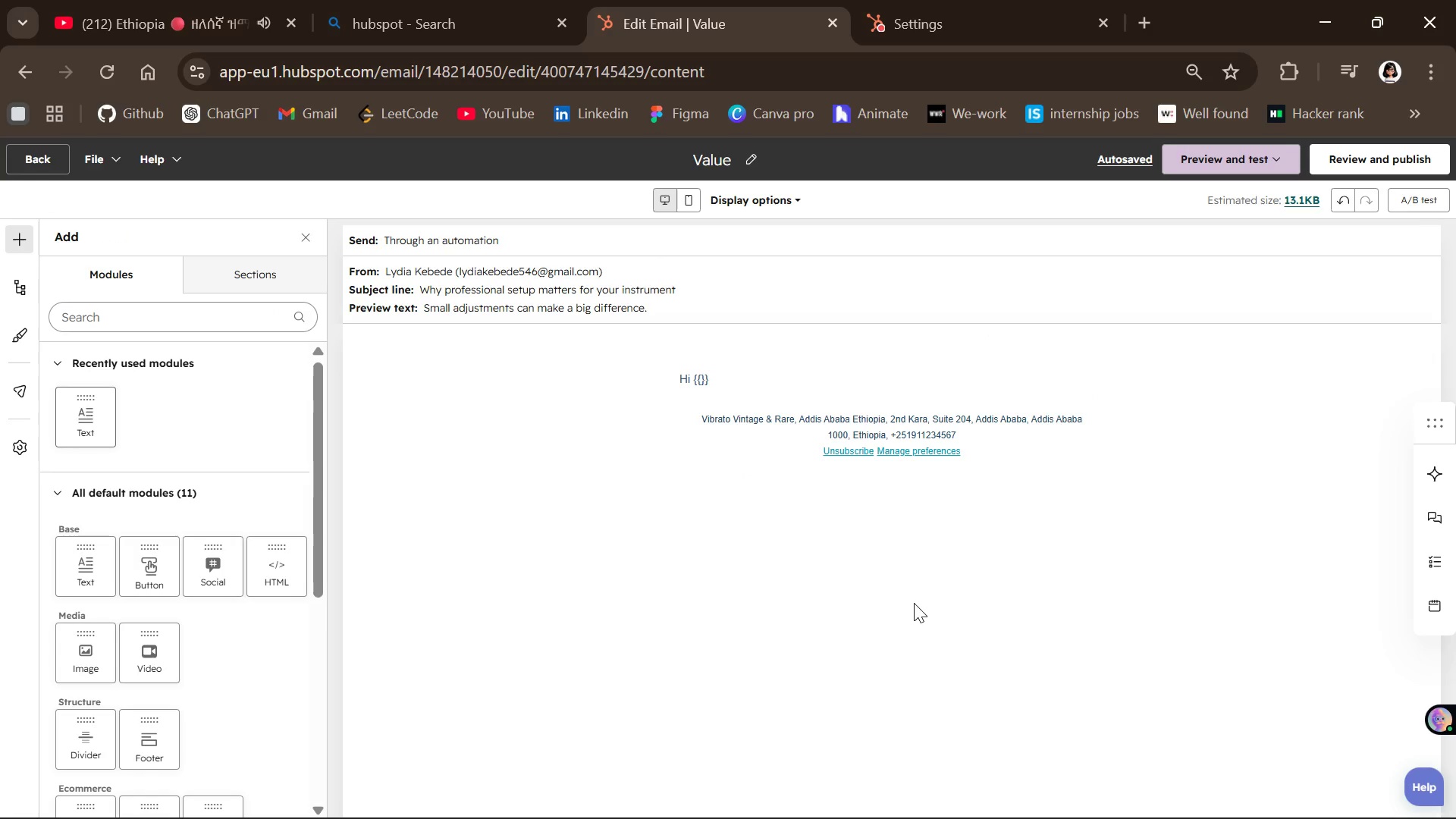 
left_click([704, 385])
 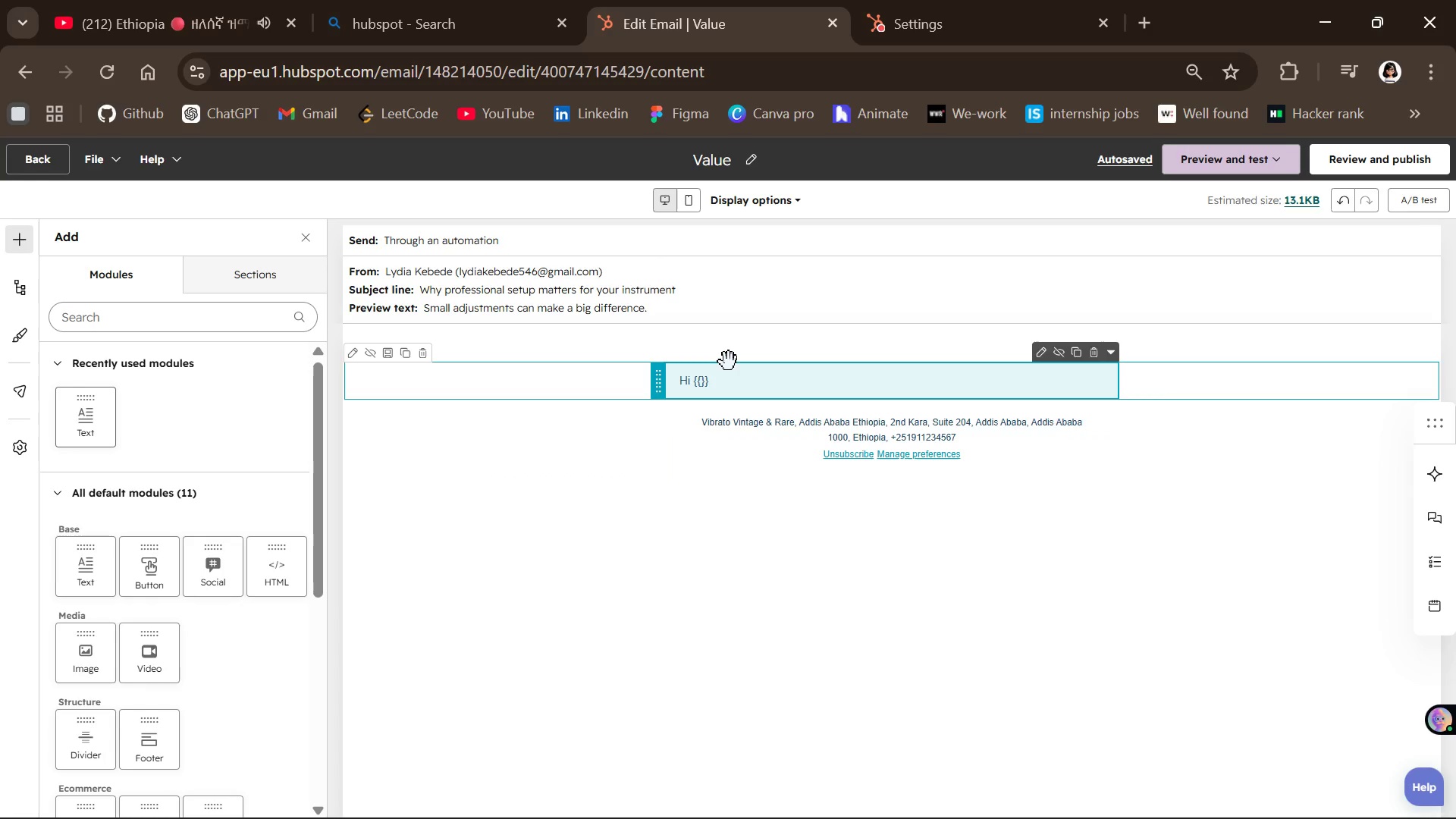 
left_click([729, 362])
 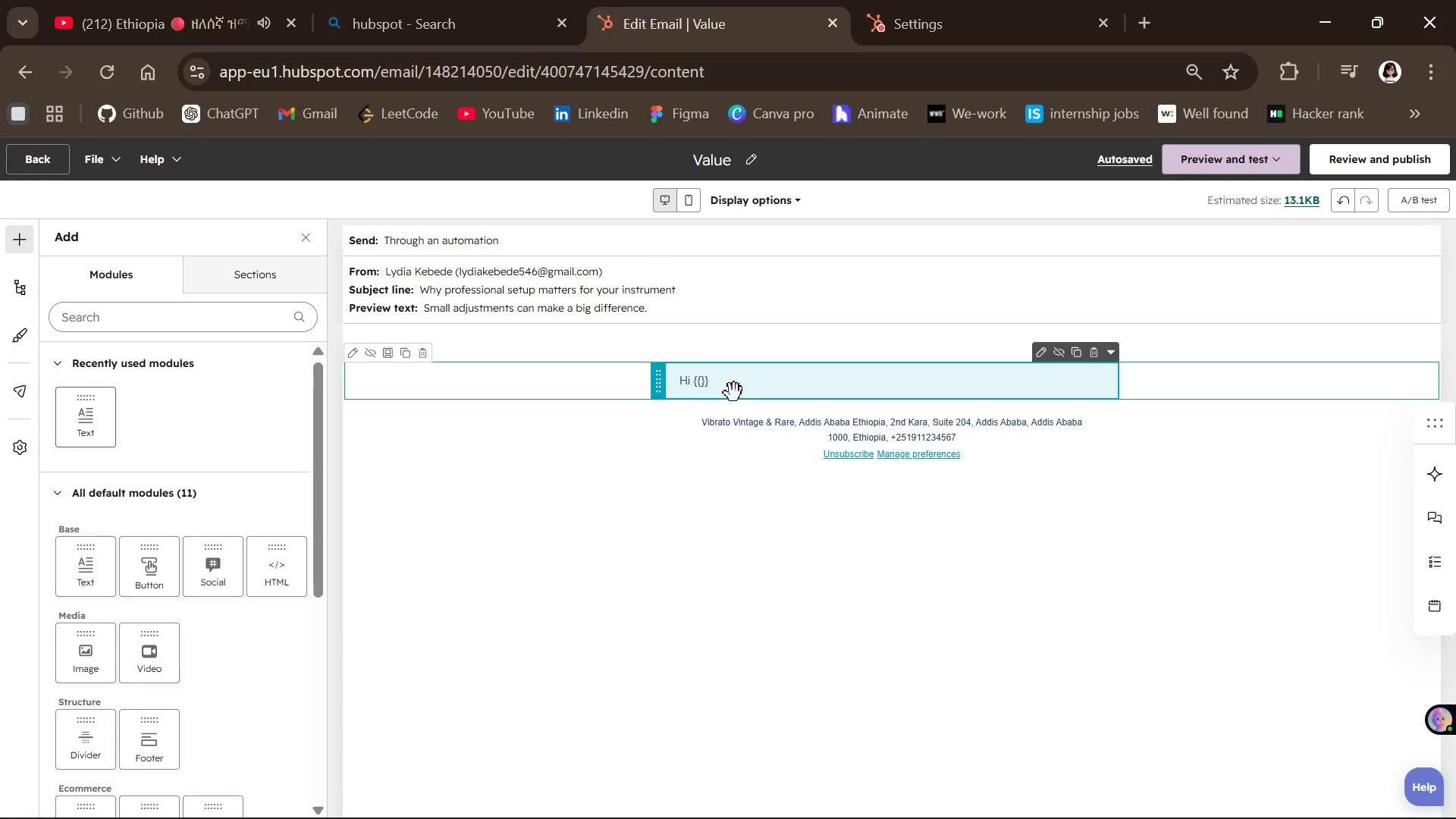 
double_click([734, 393])
 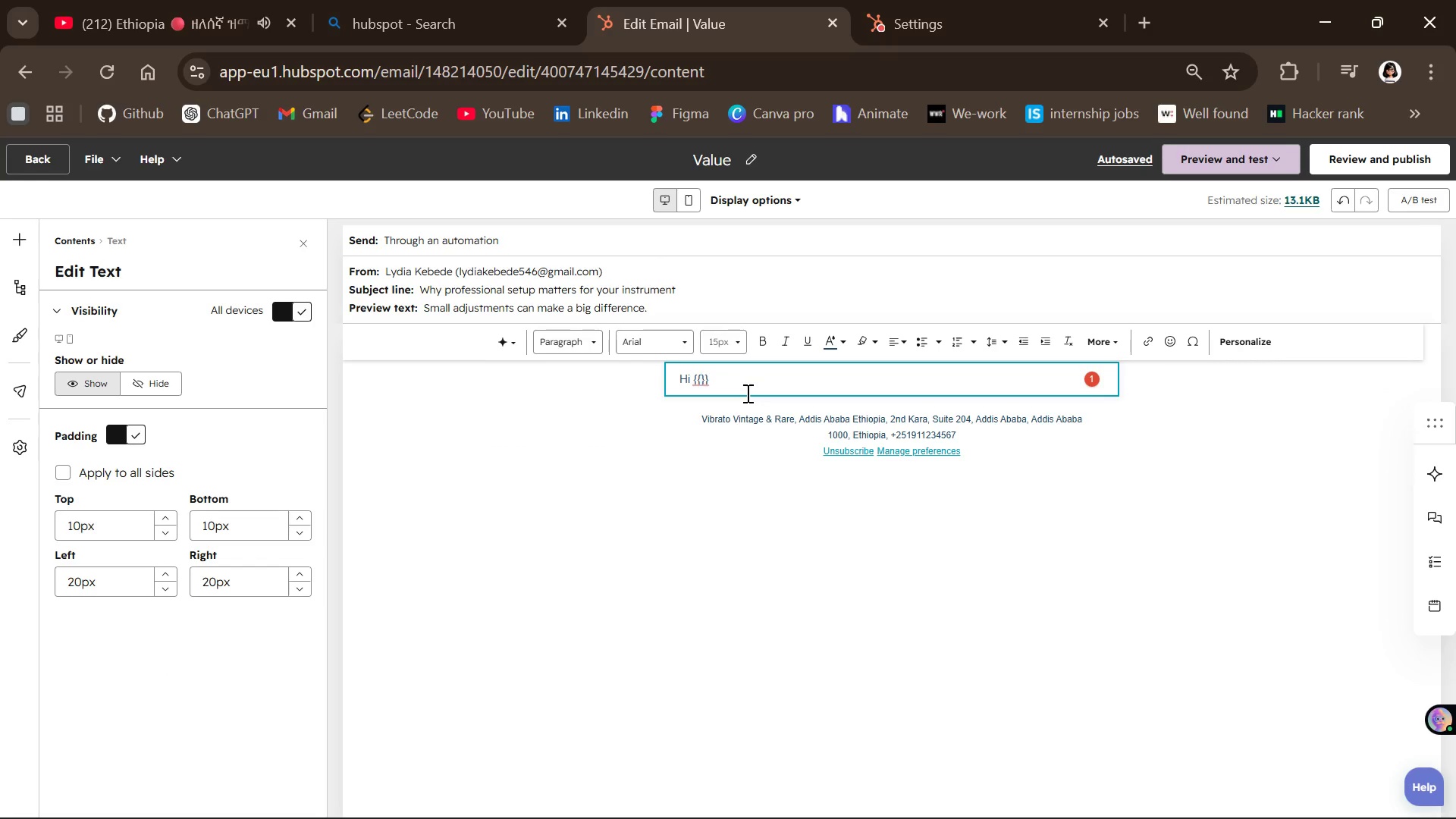 
type(firstname)
 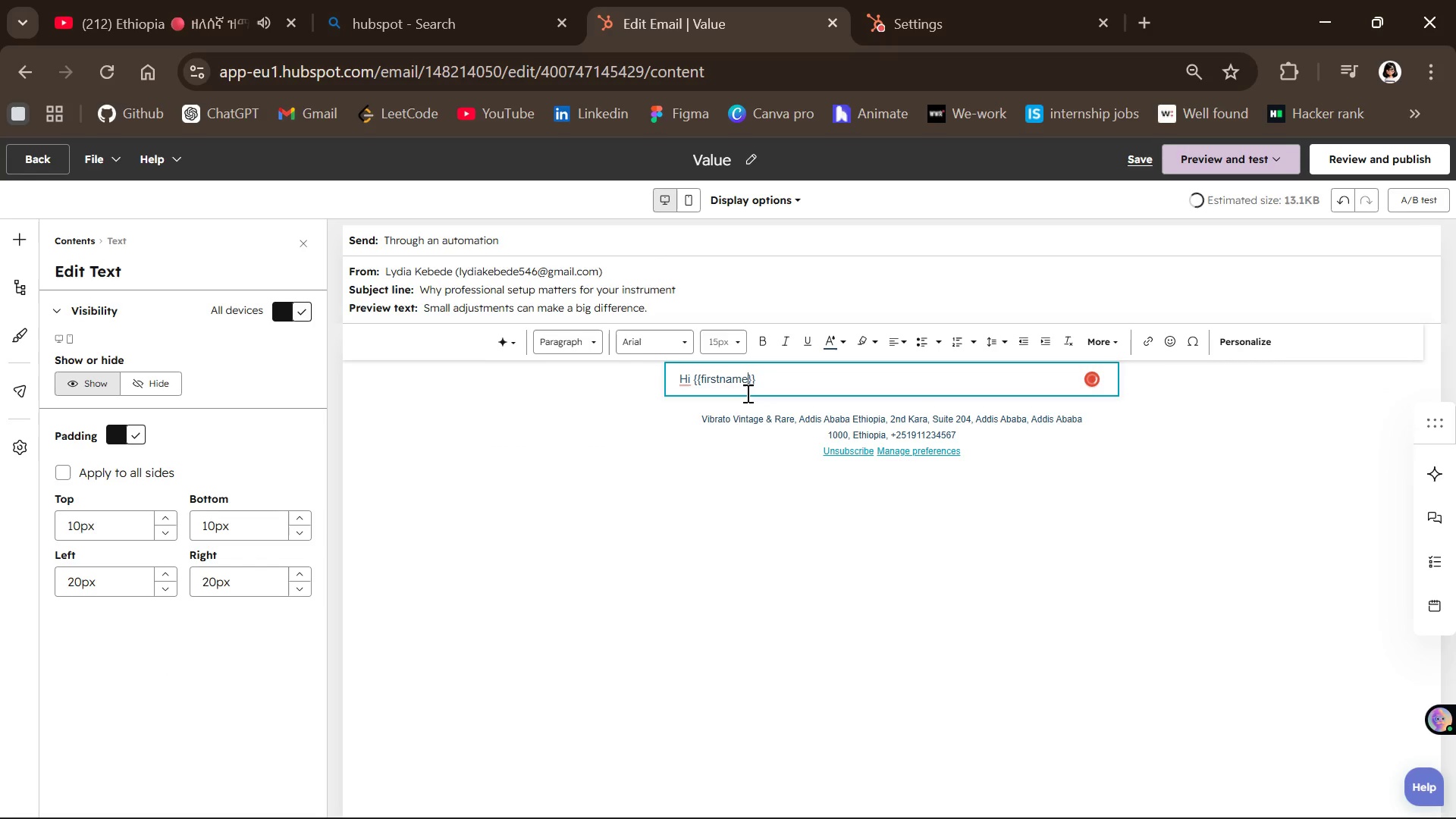 
key(ArrowRight)
 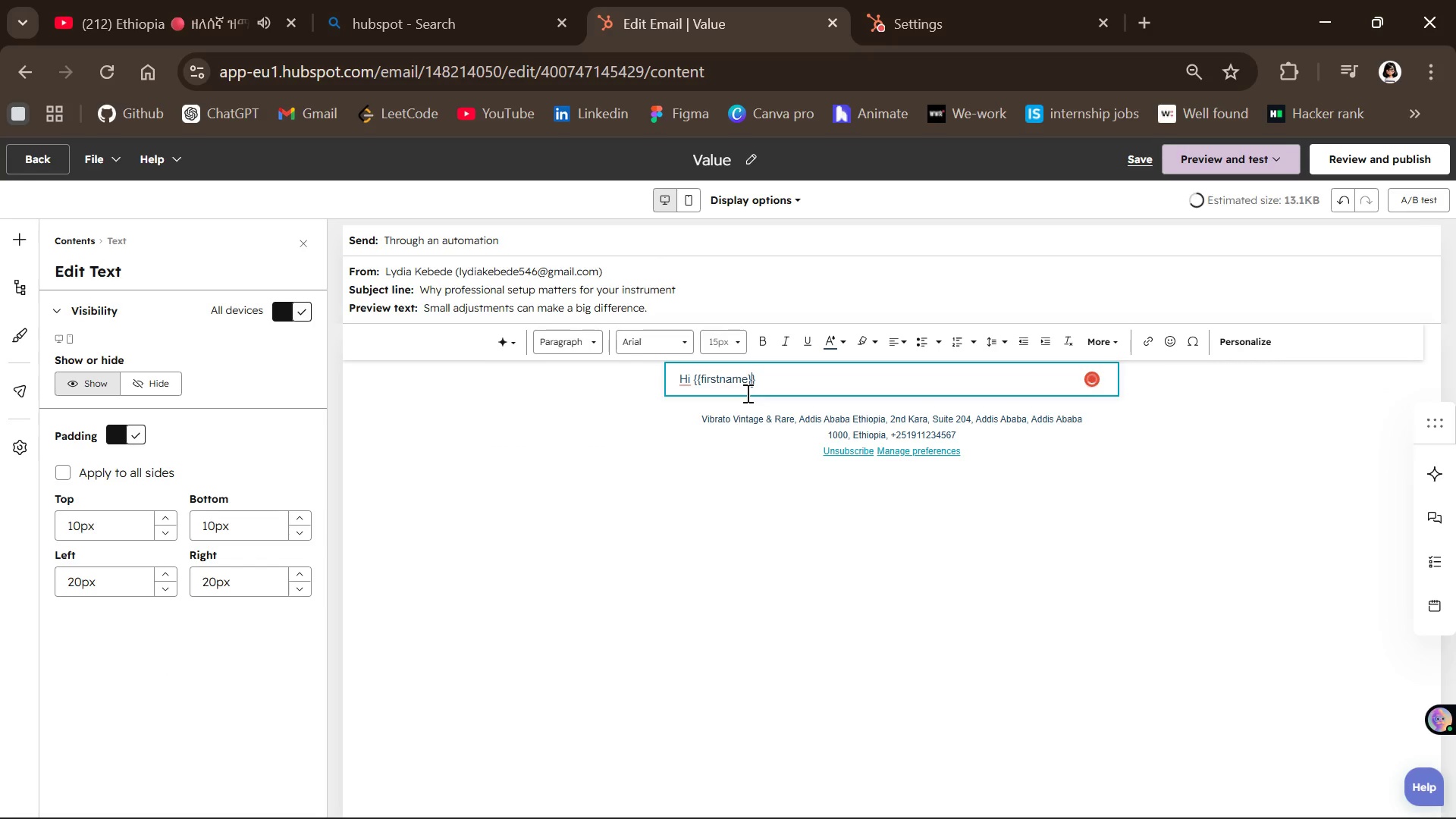 
key(ArrowRight)
 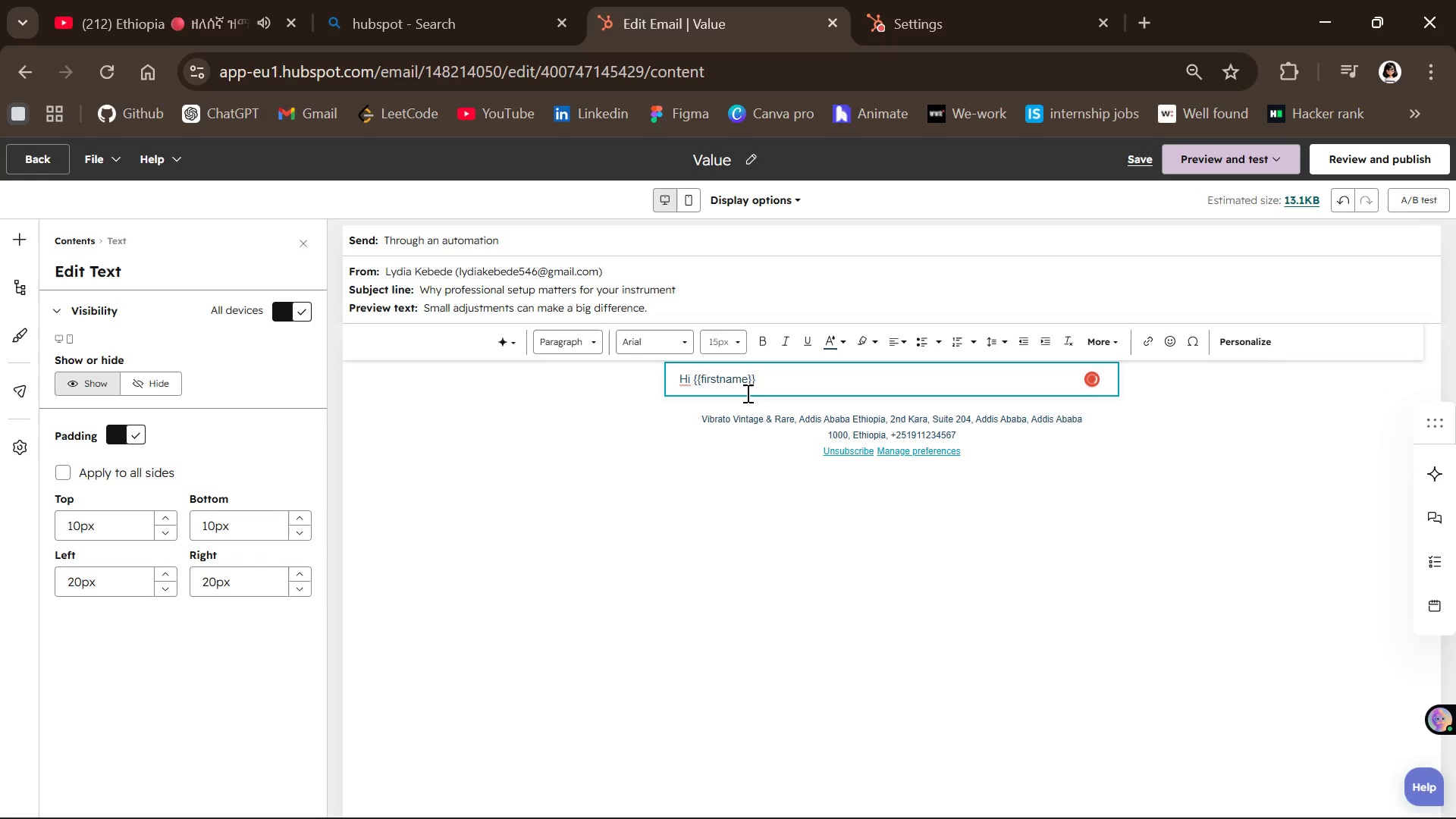 
key(Comma)
 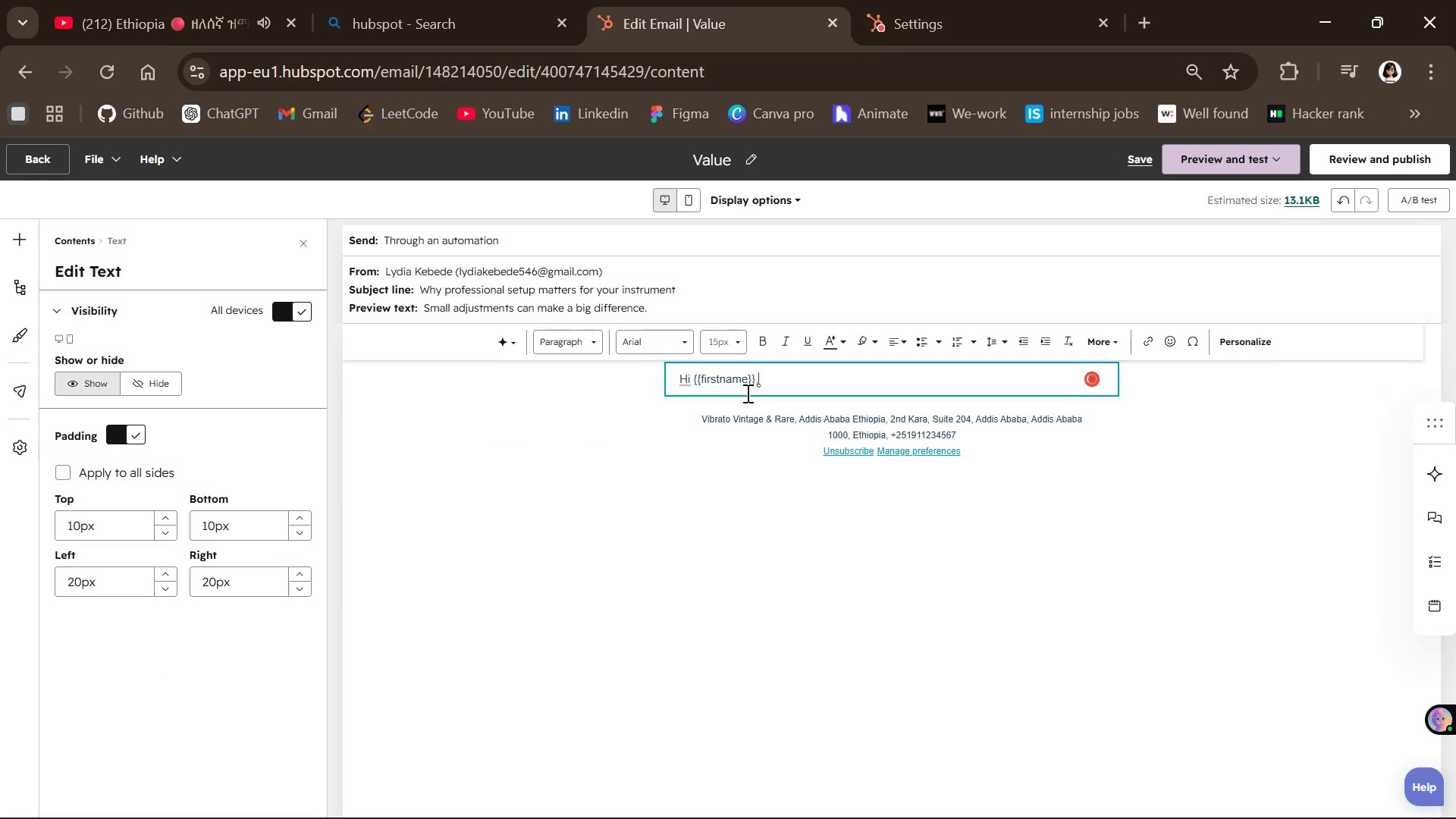 
key(Enter)
 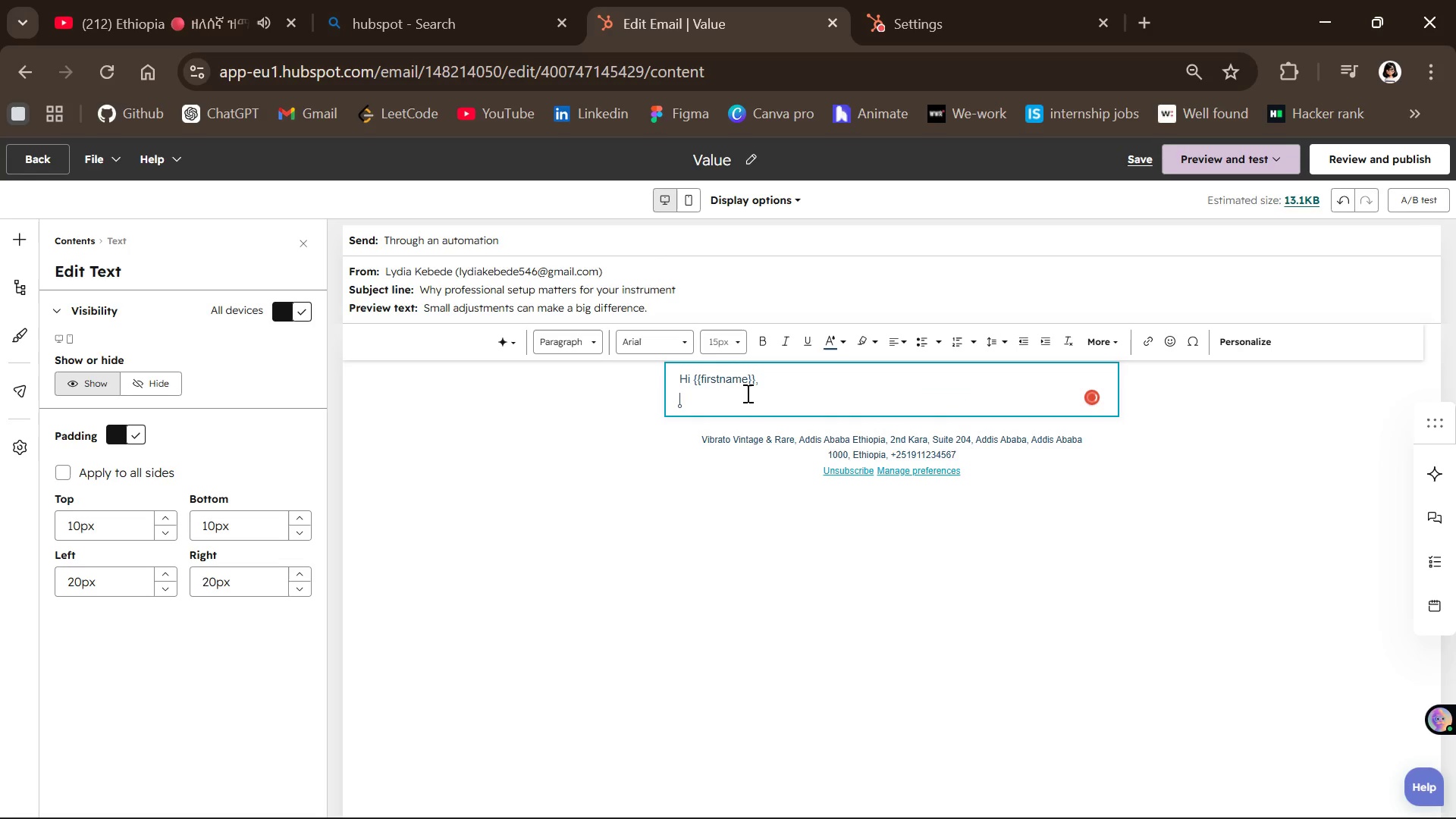 
type(A Professional seti)
key(Backspace)
type(up improve tone plaability )
 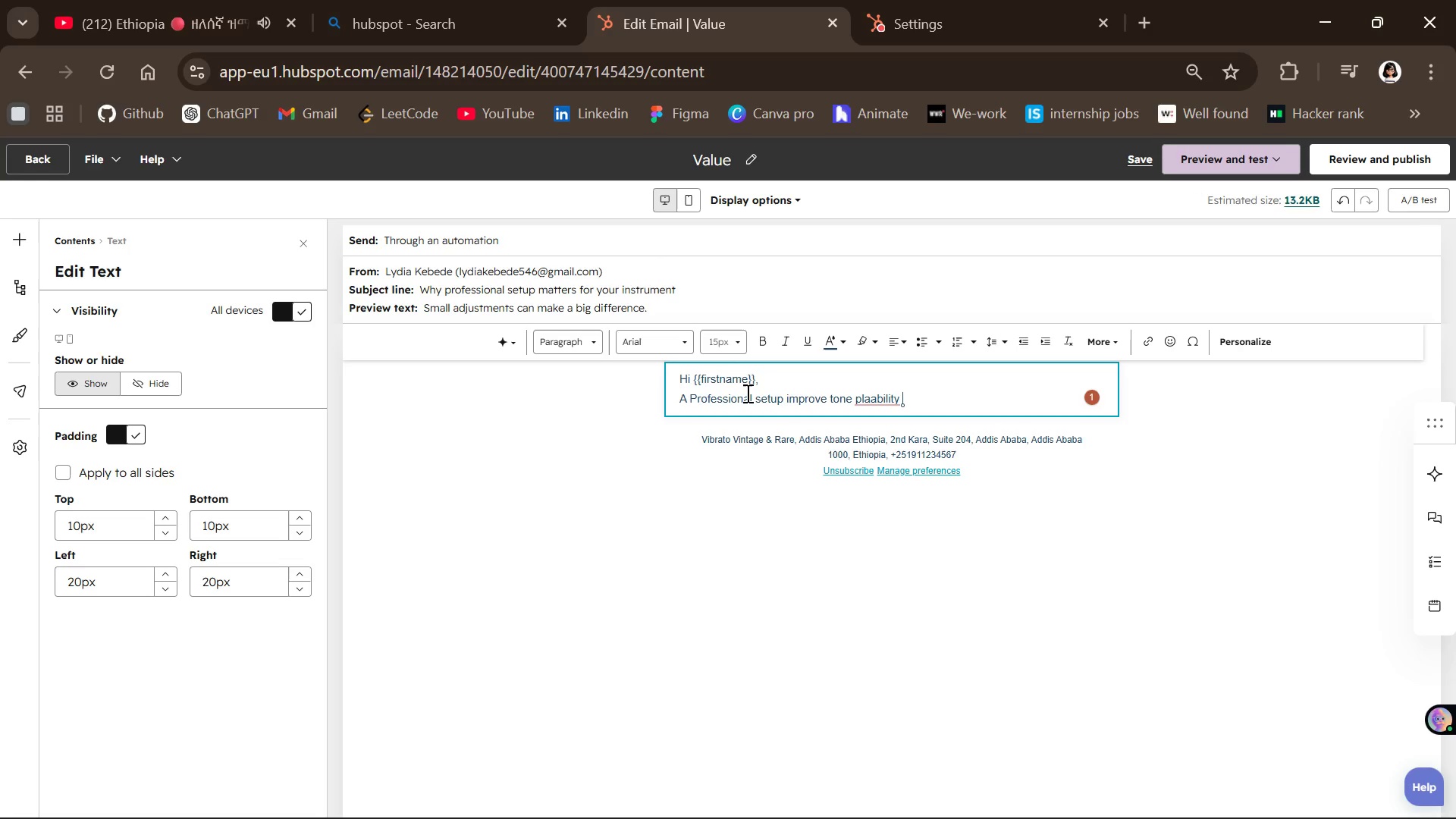 
type(an )
key(Backspace)
type(d longevity )
 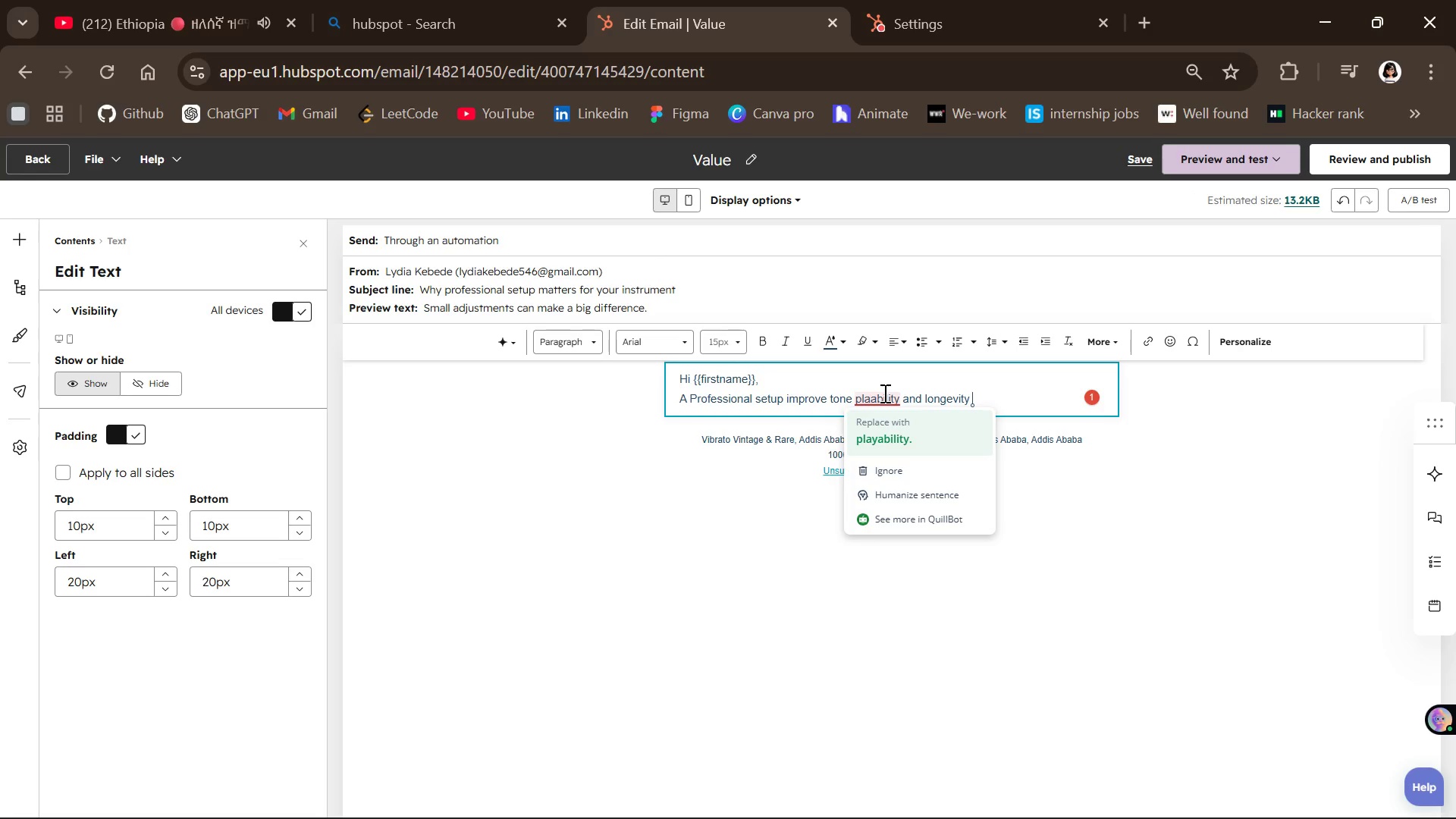 
left_click([881, 431])
 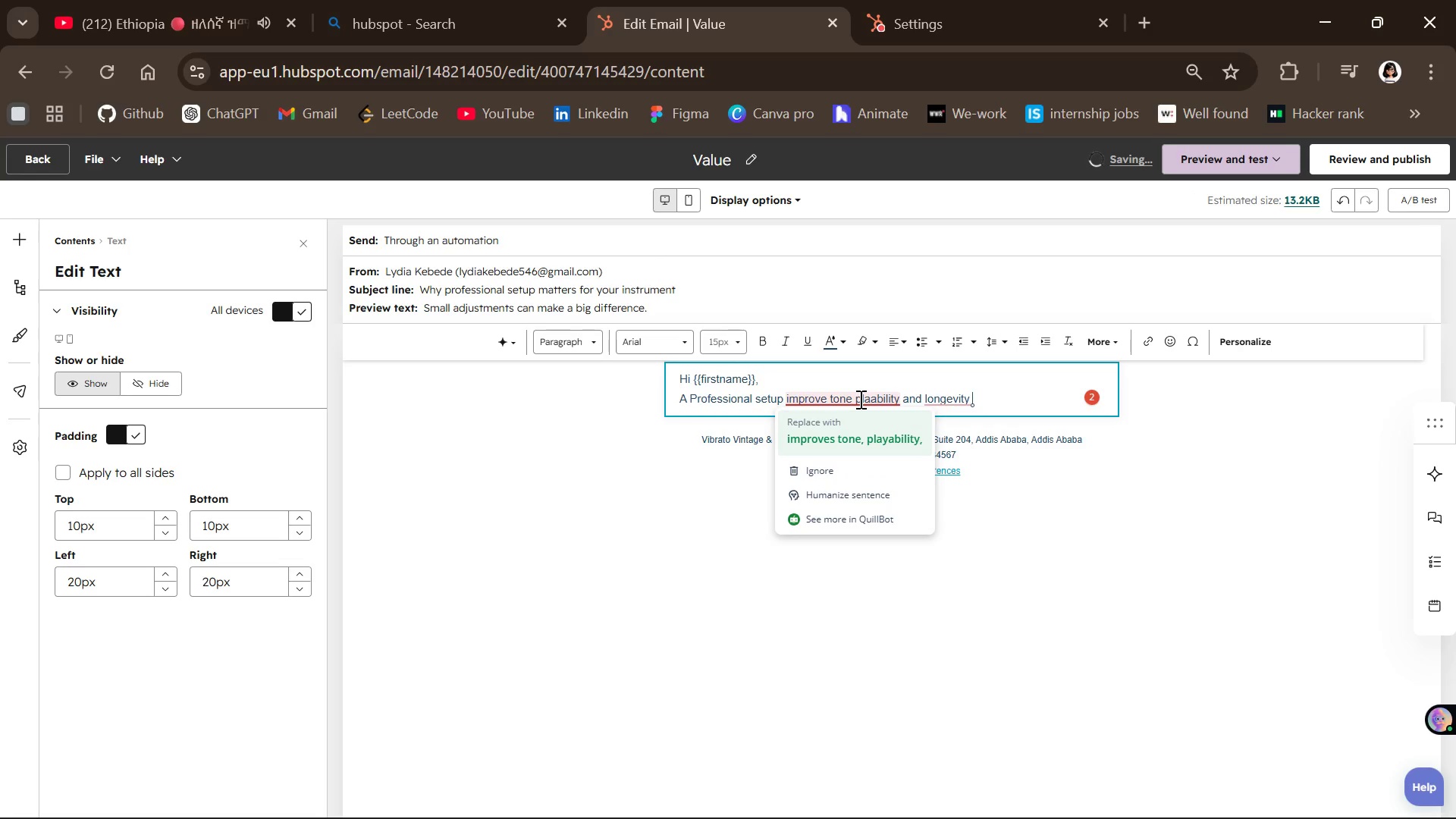 
left_click([846, 425])
 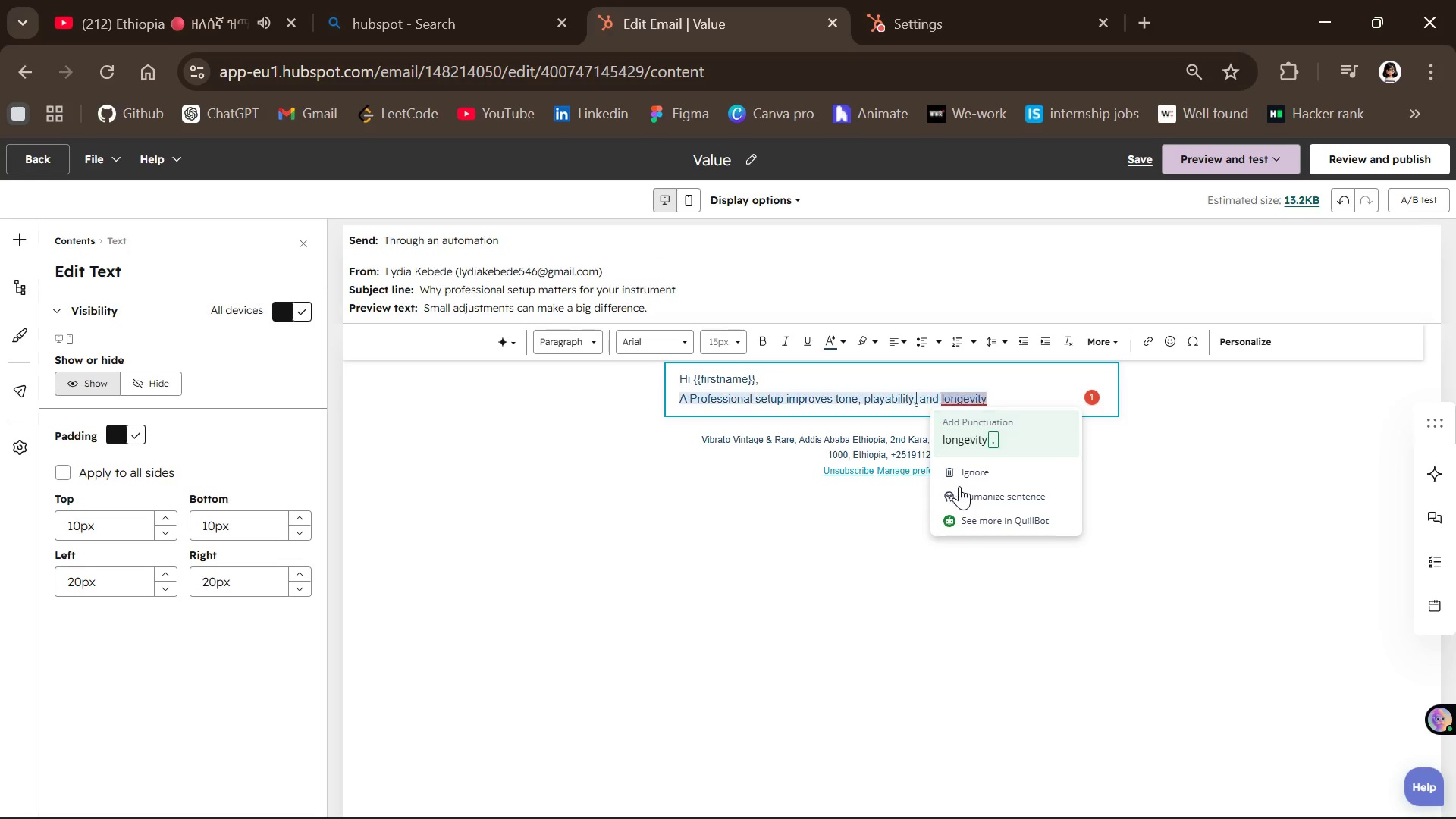 
left_click([967, 455])
 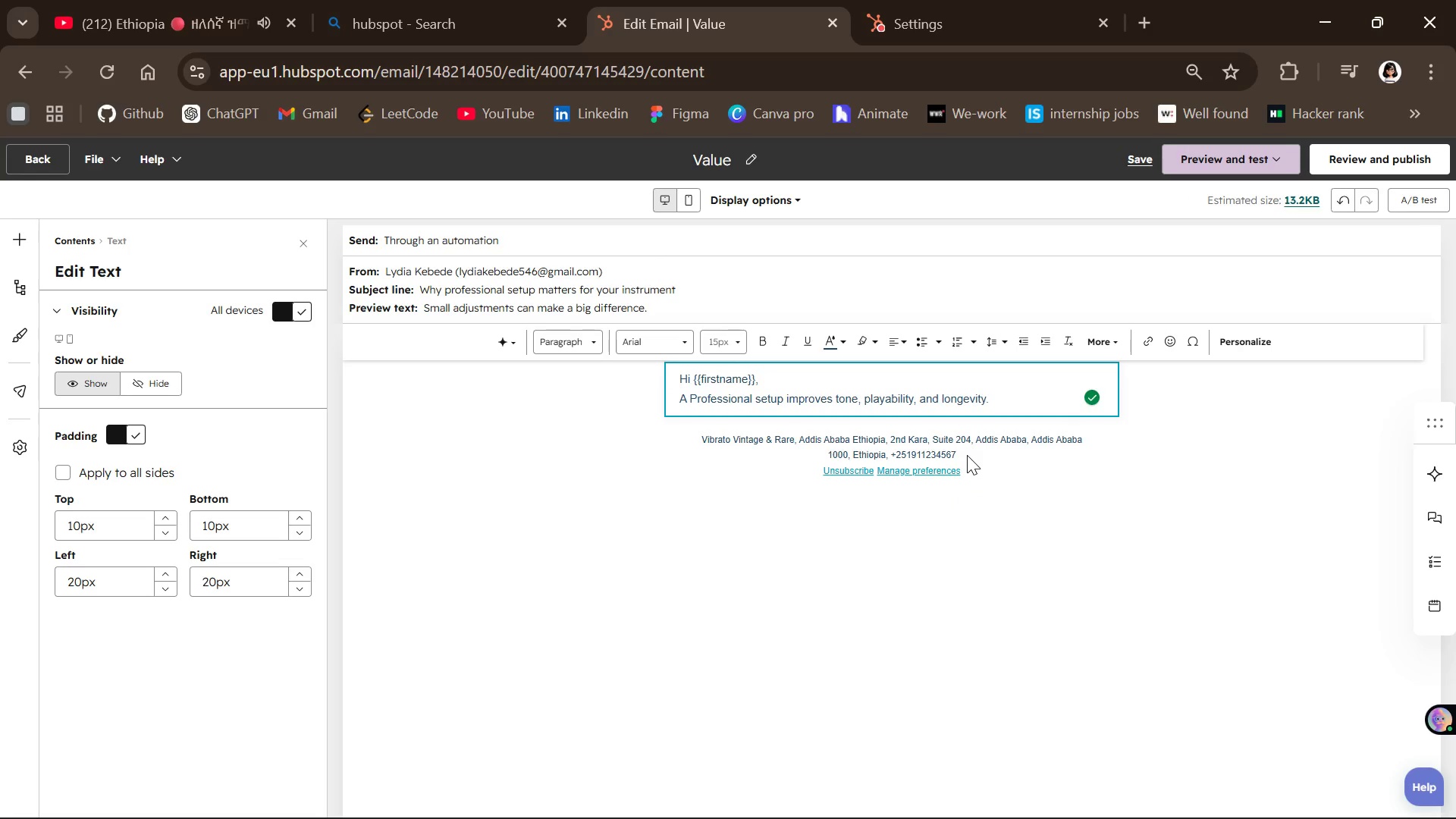 
type(of your {{}})
 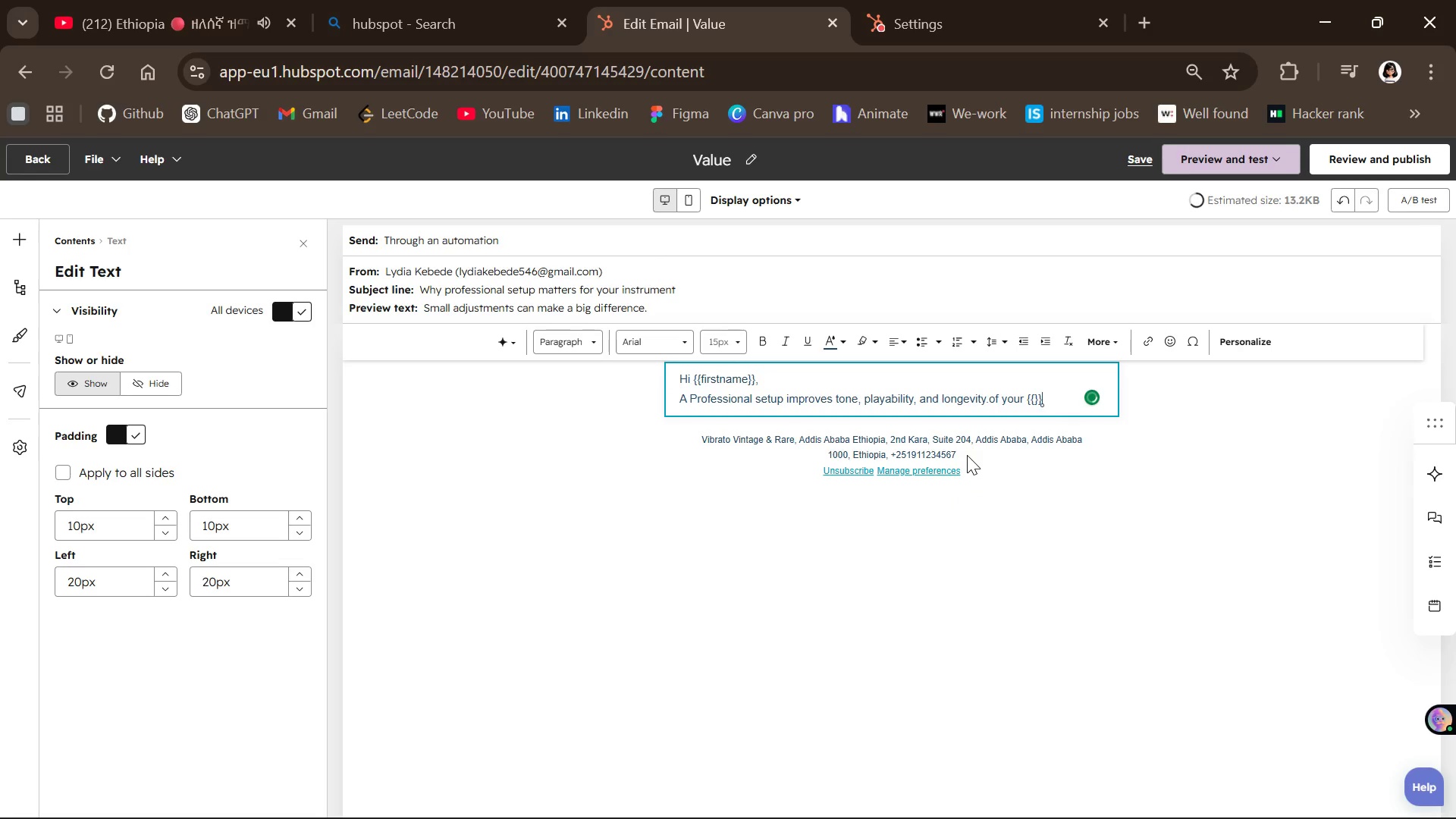 
key(ArrowLeft)
 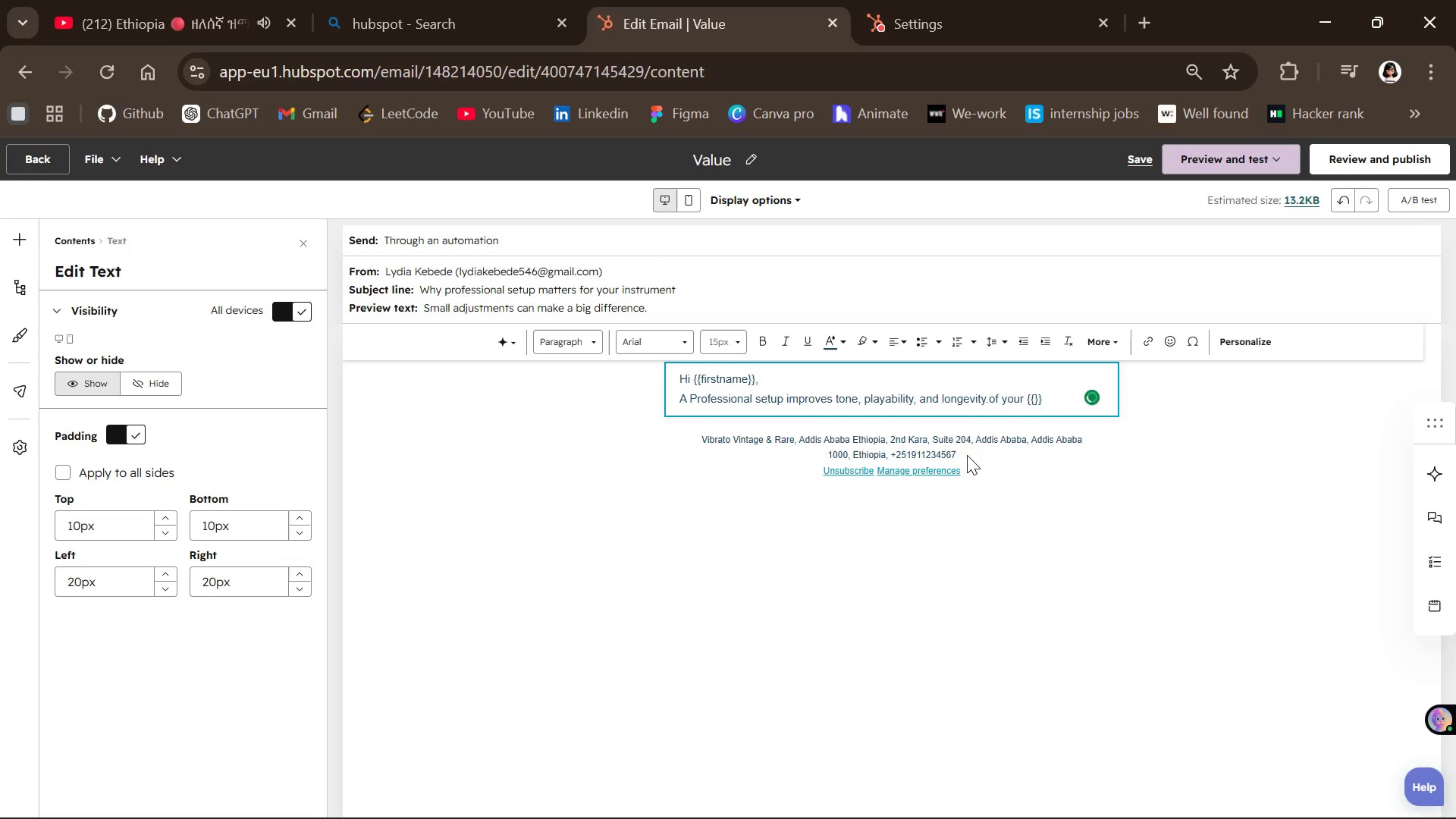 
key(ArrowLeft)
 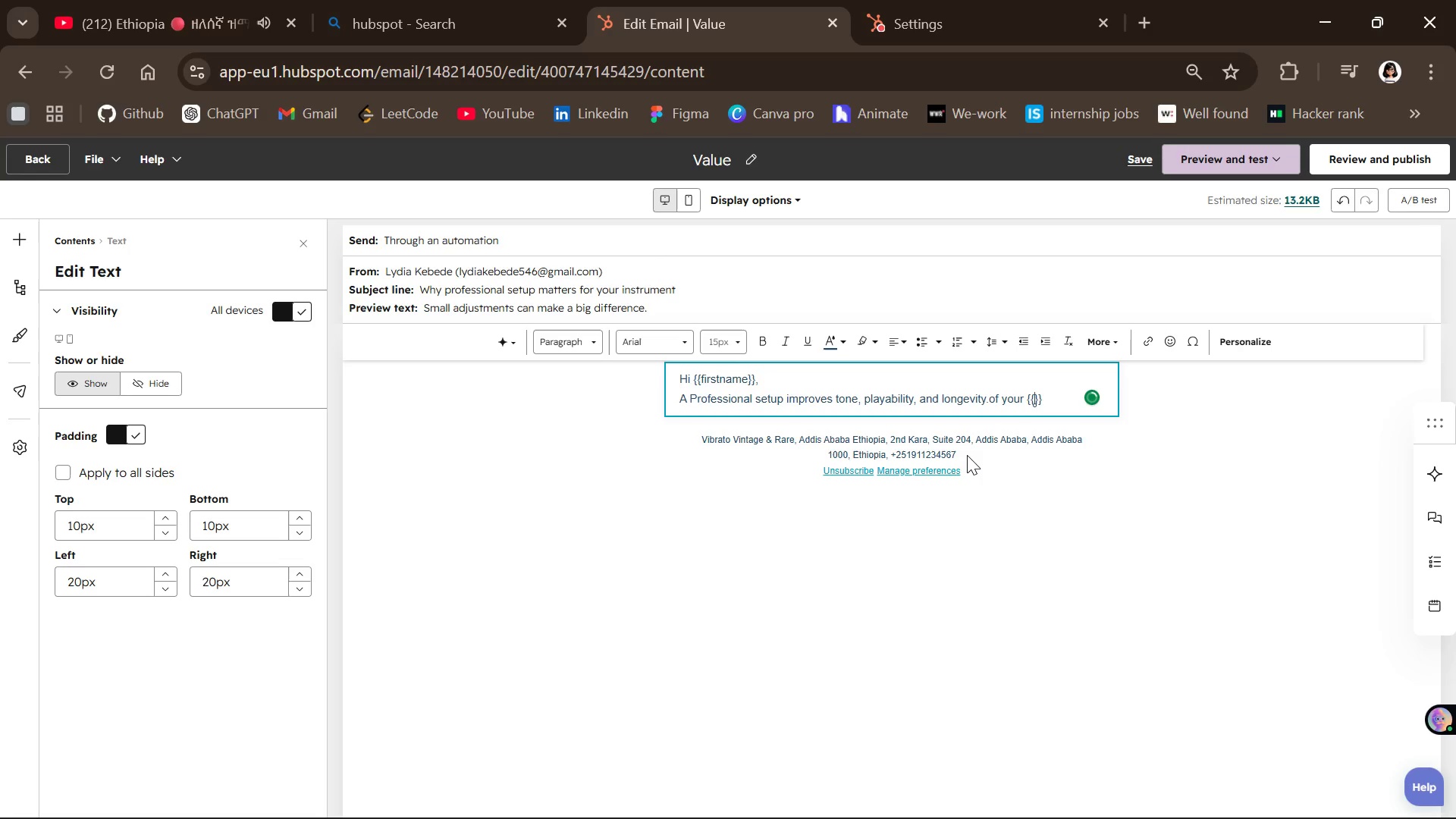 
type(instrument_type)
 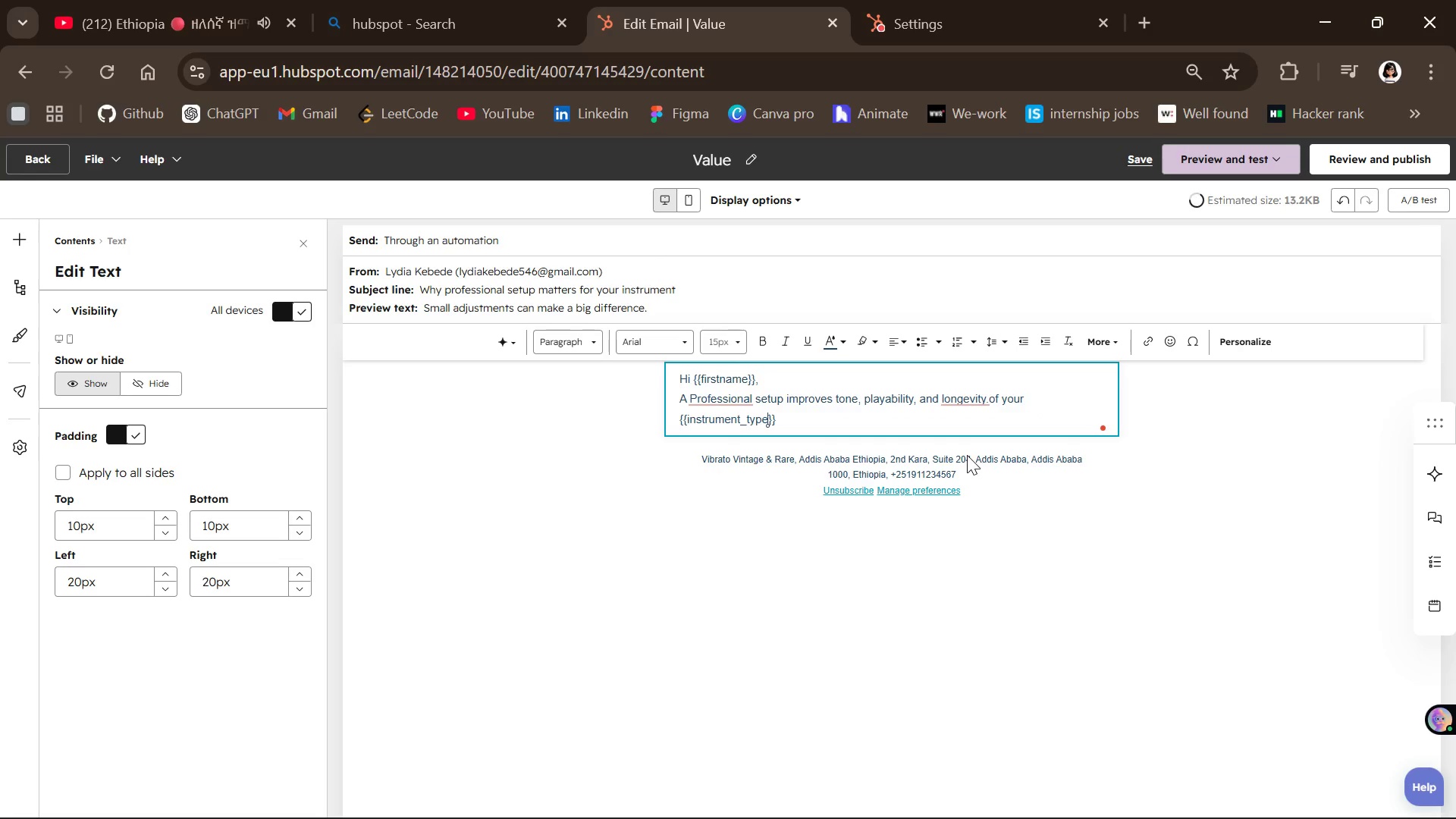 
left_click([965, 427])
 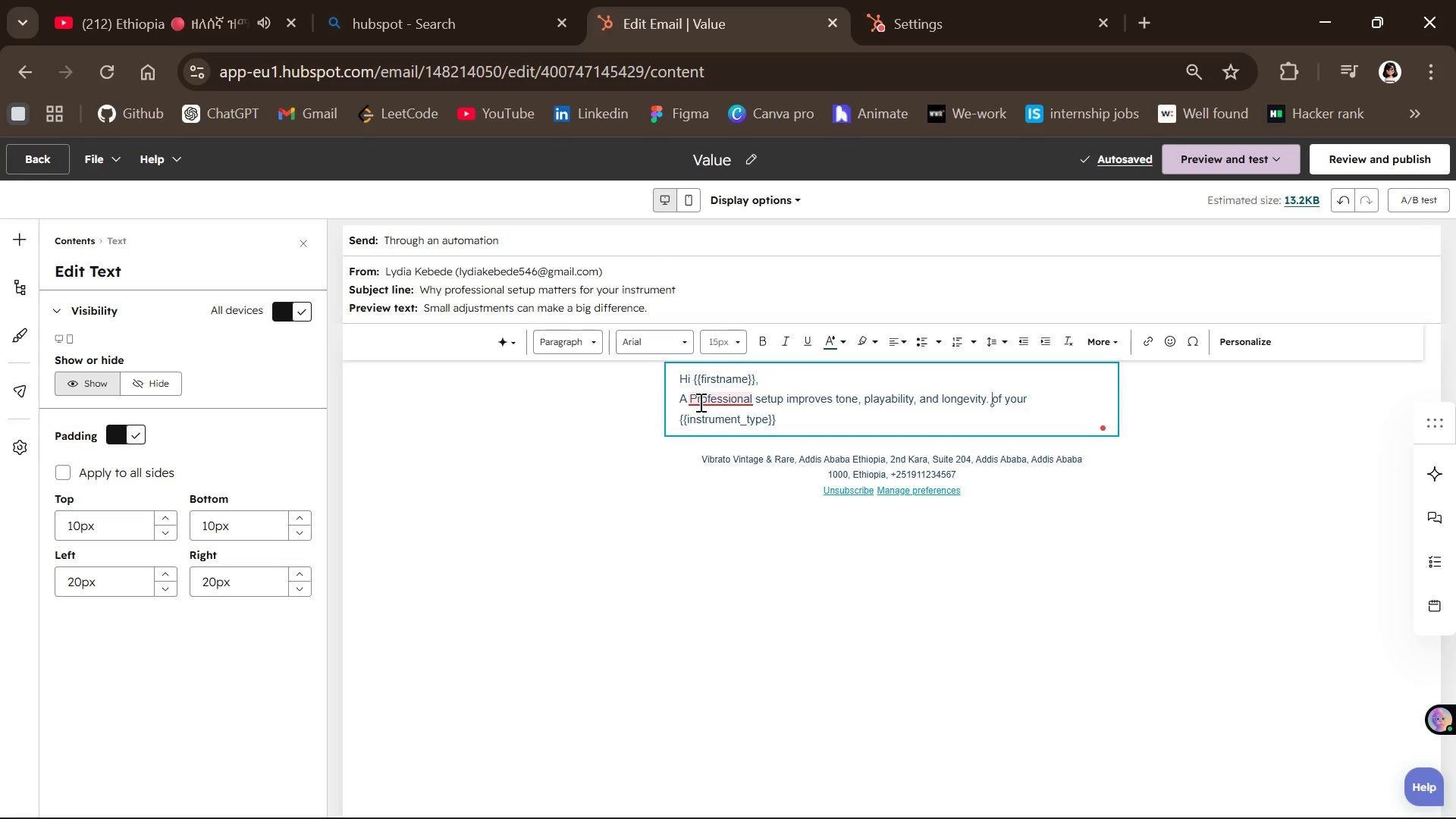 
left_click([729, 441])
 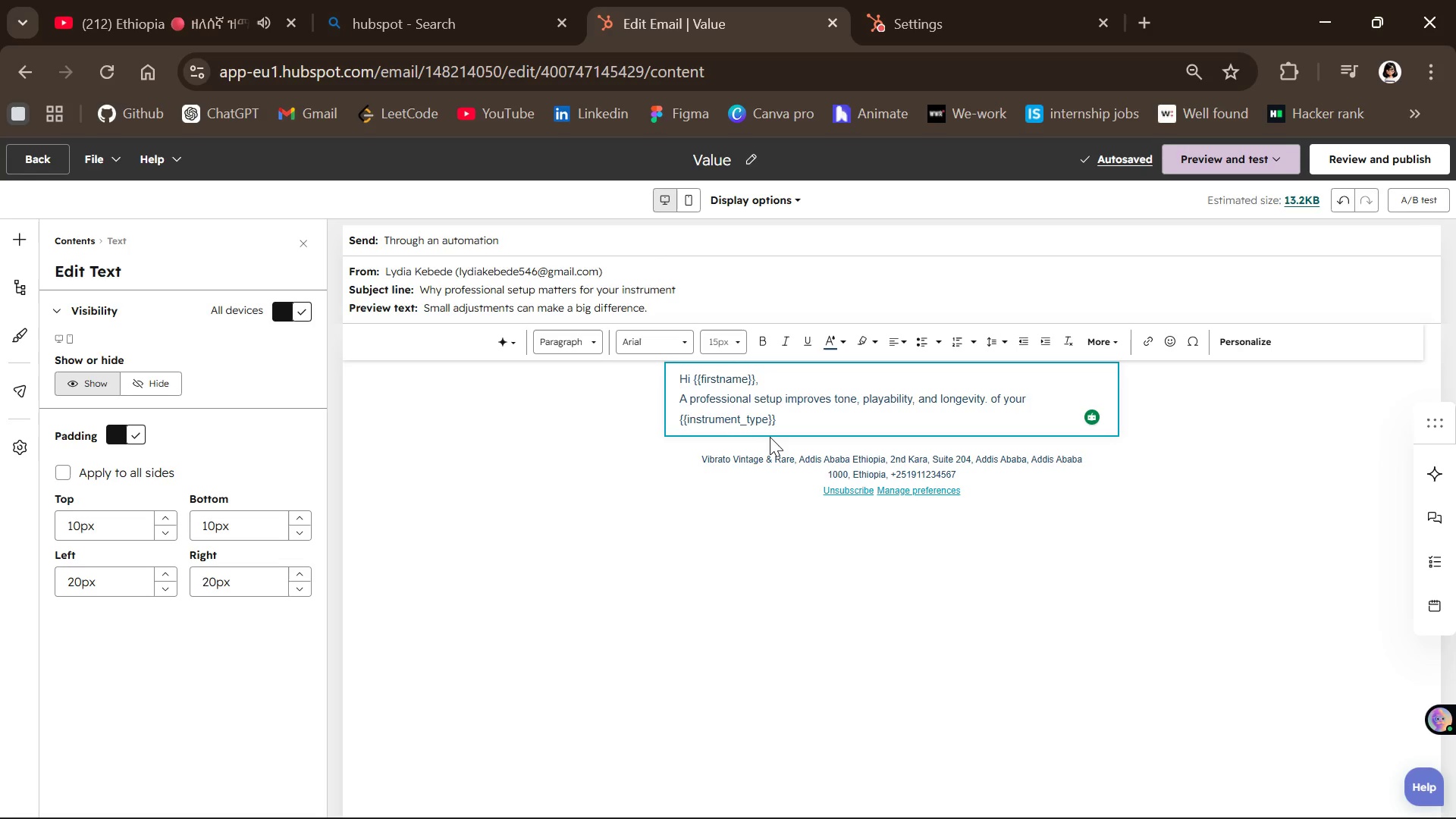 
wait(13.42)
 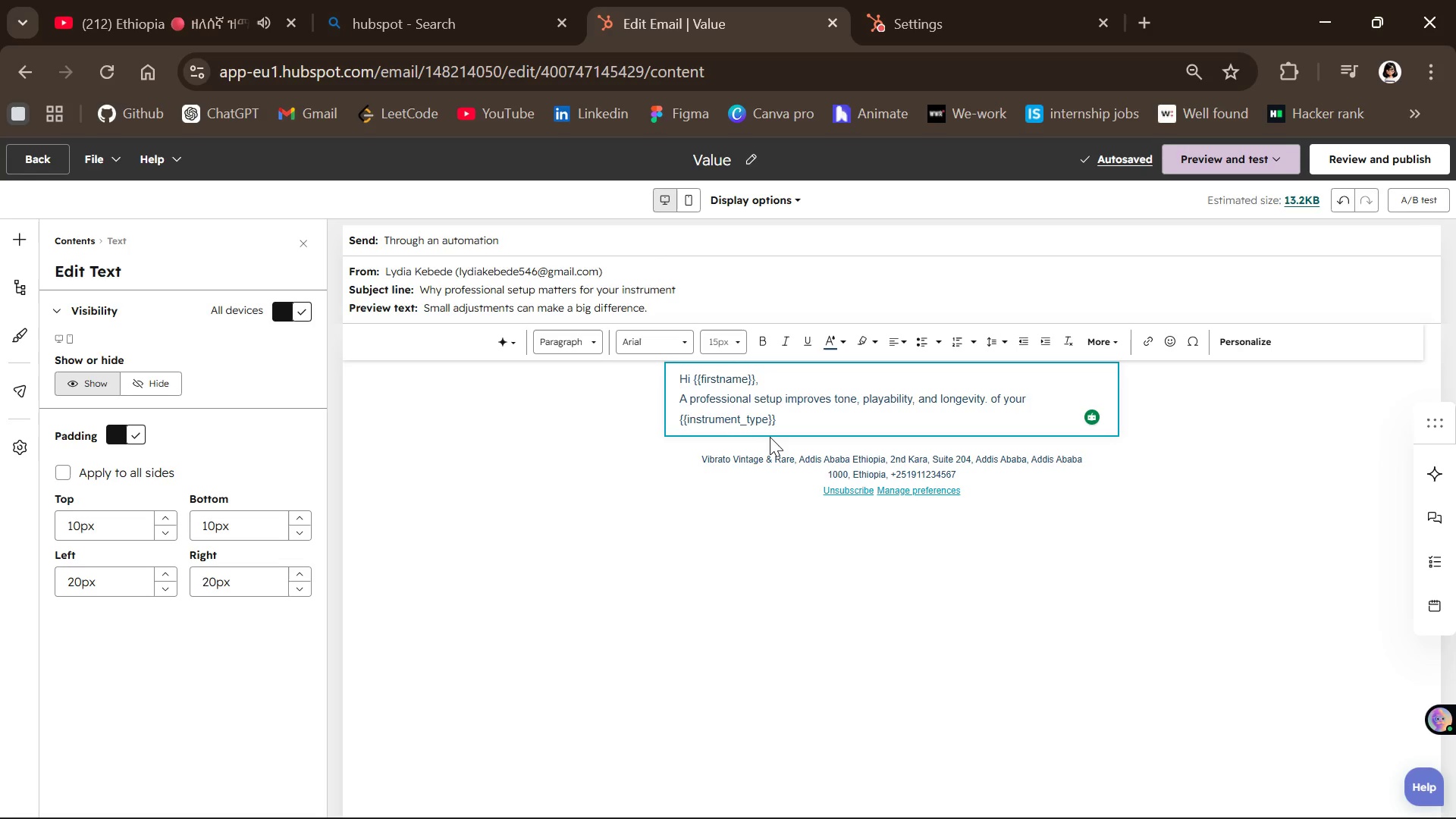 
key(Period)
 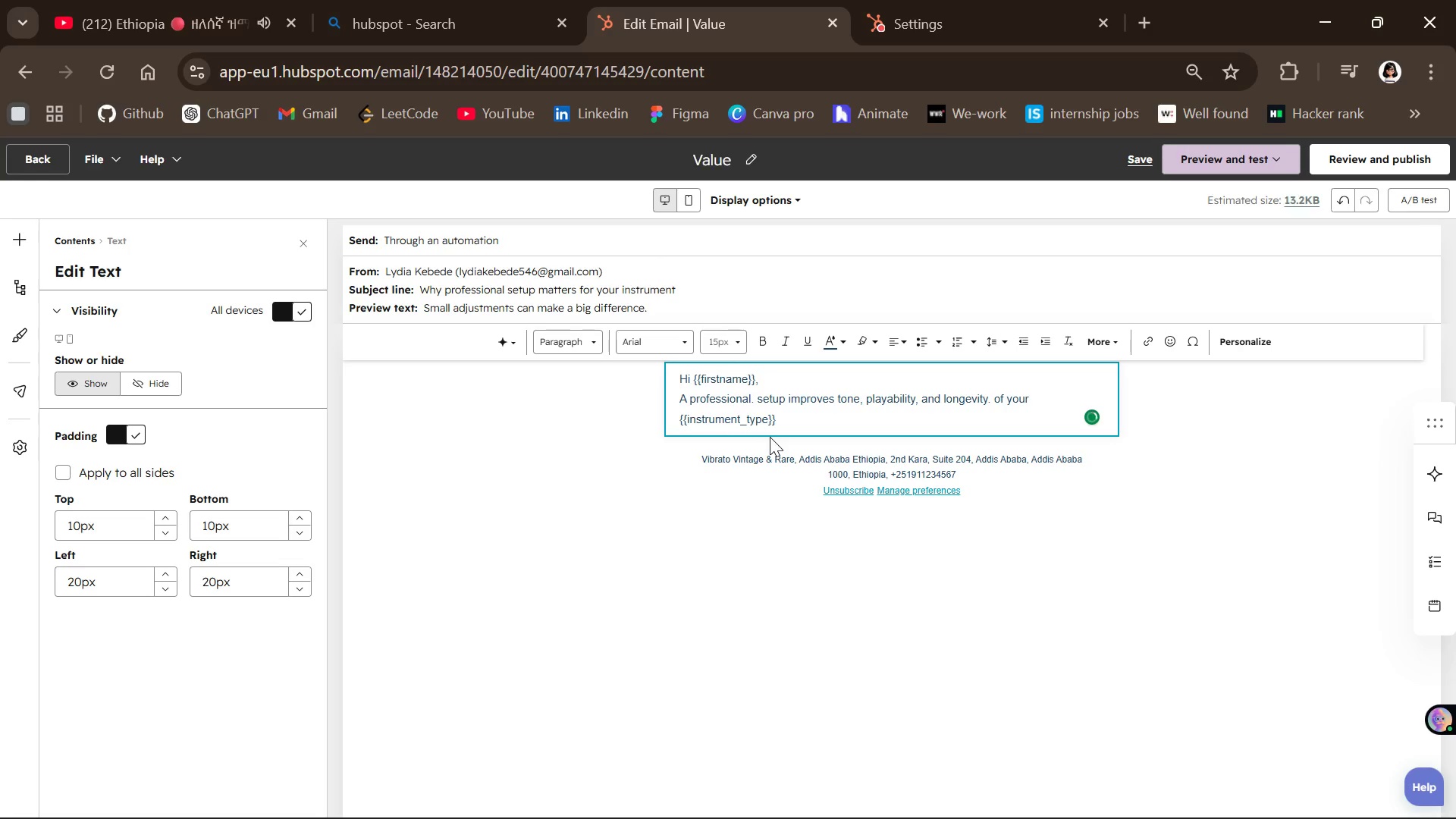 
key(Backspace)
 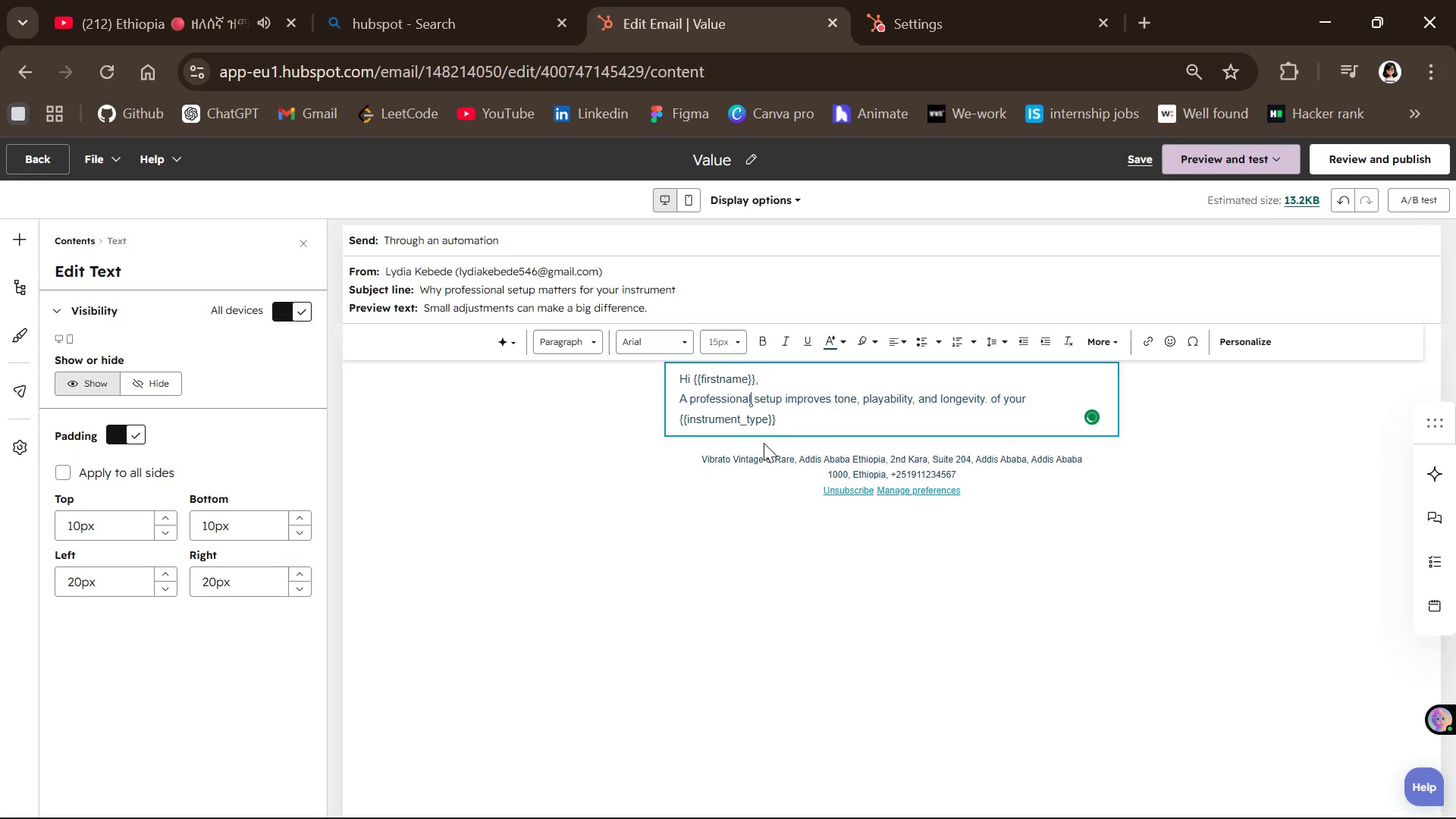 
left_click([784, 421])
 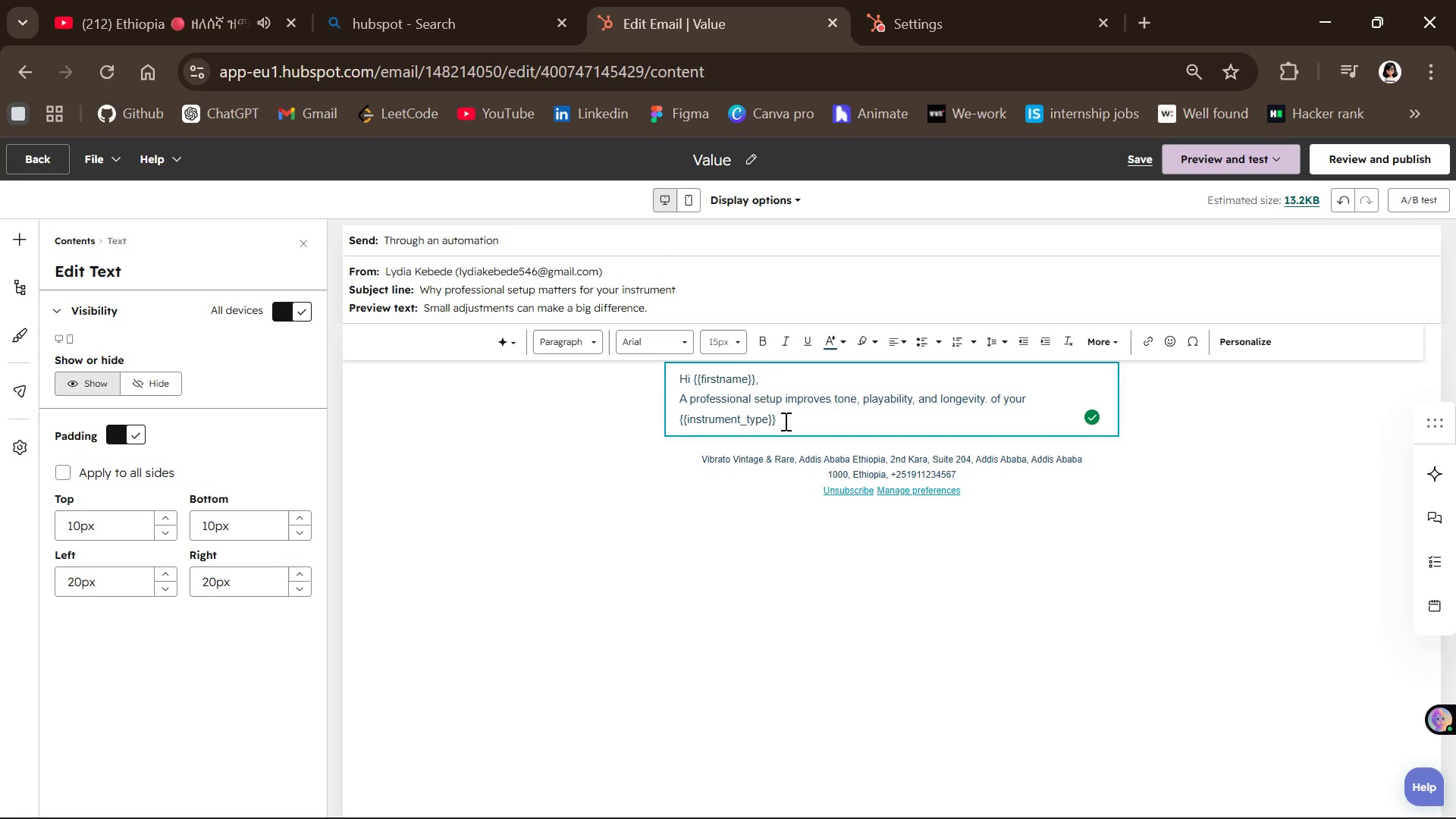 
key(Period)
 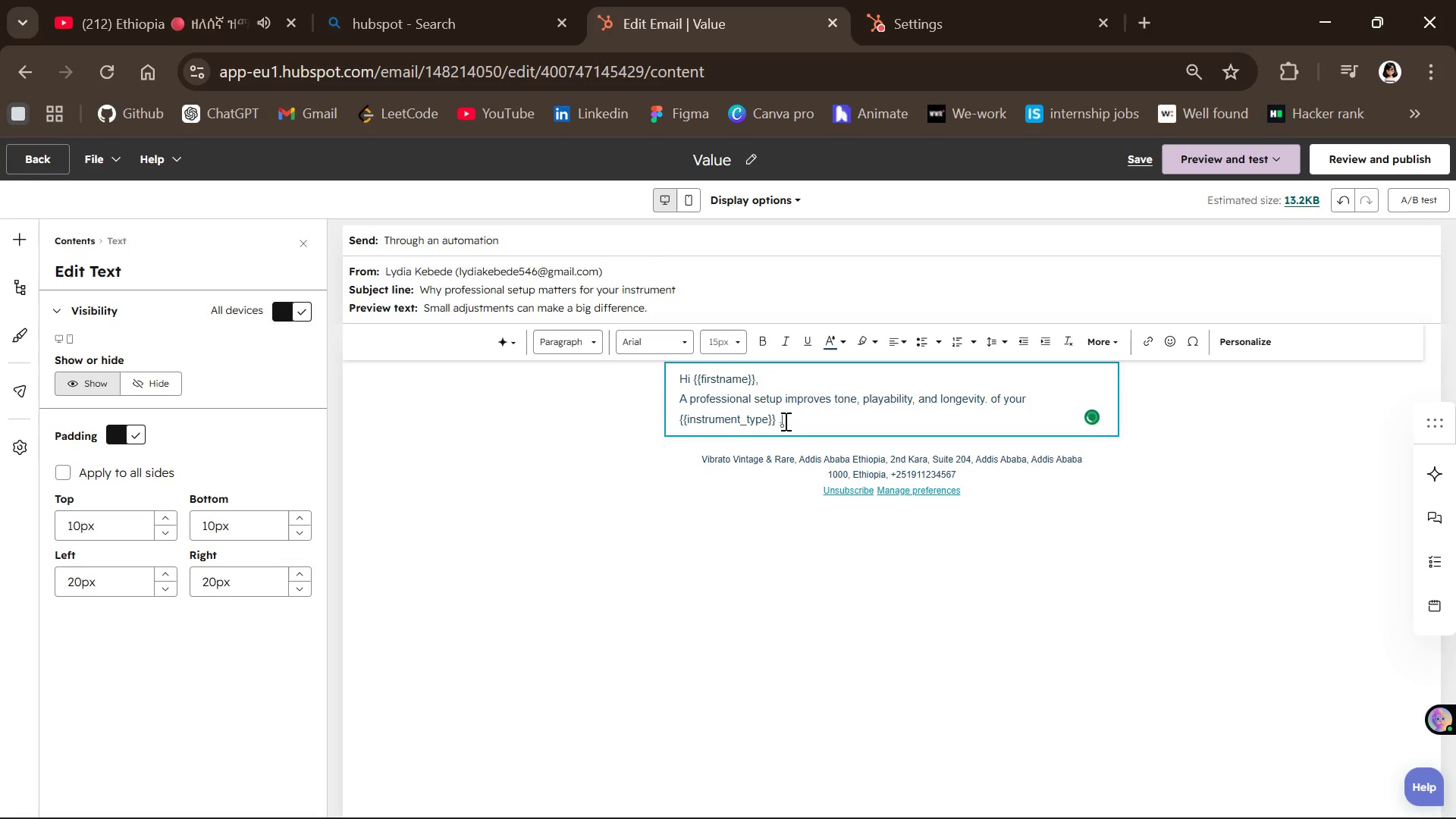 
key(Backspace)
 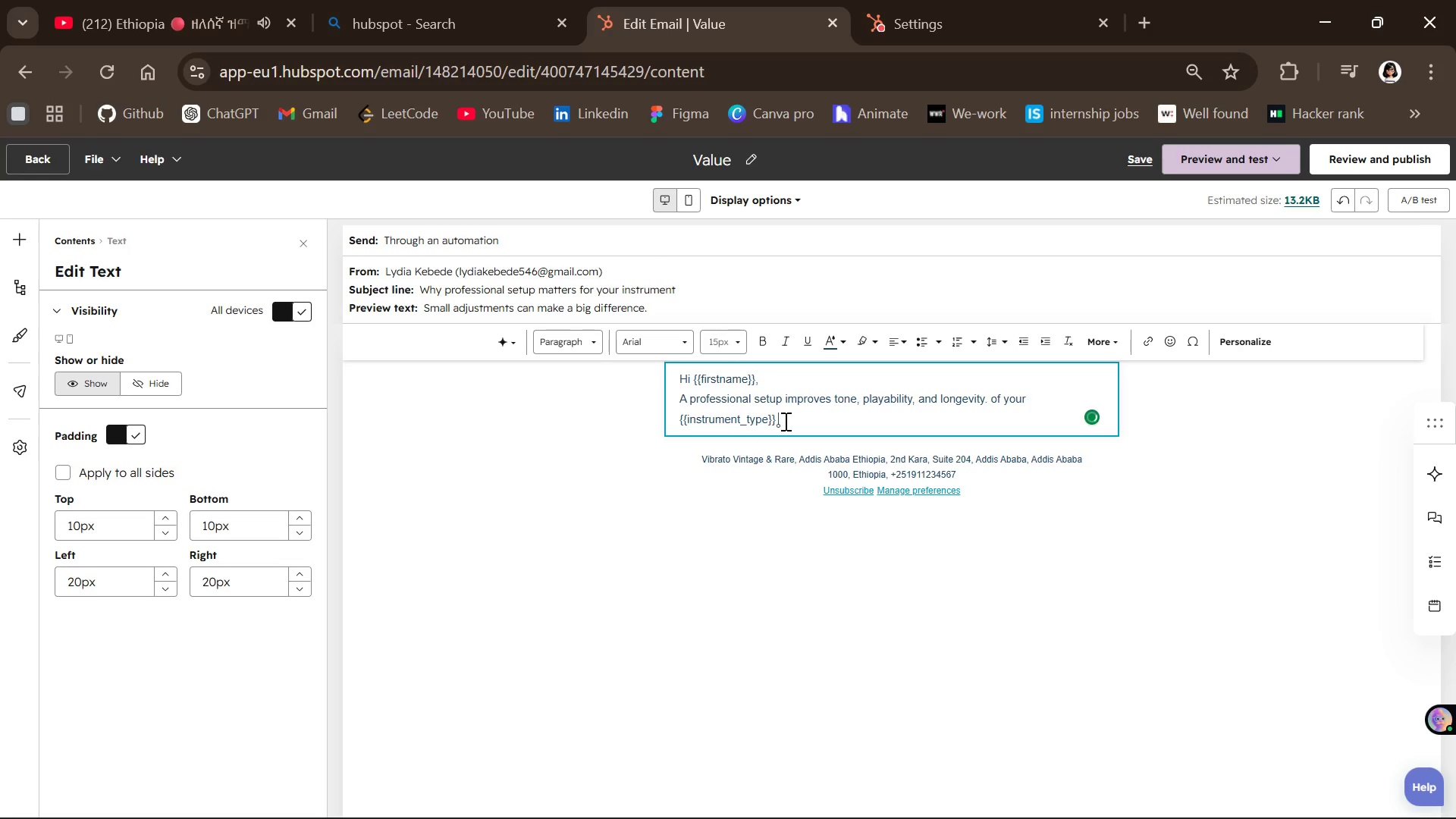 
key(Backspace)
 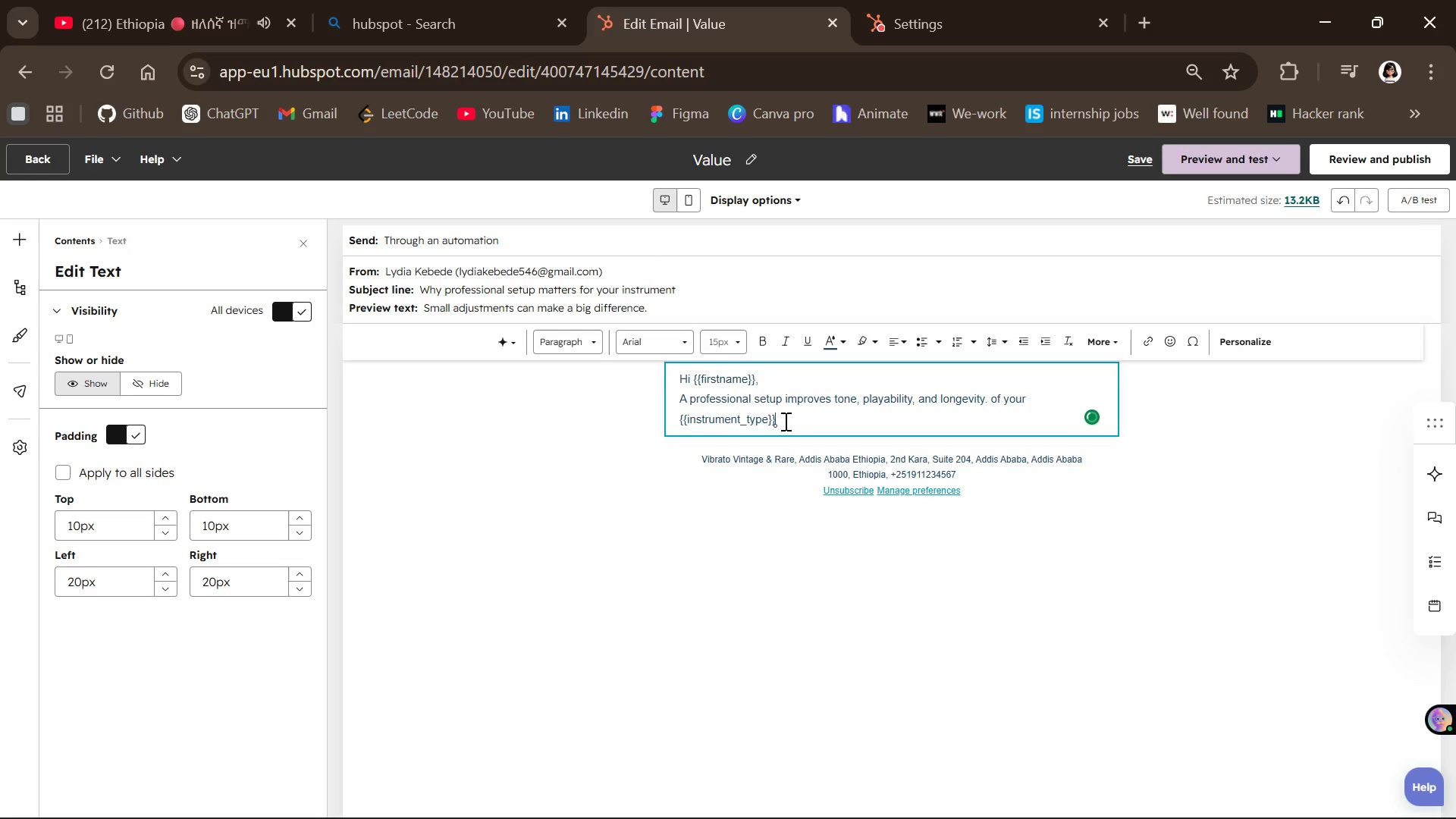 
key(Period)
 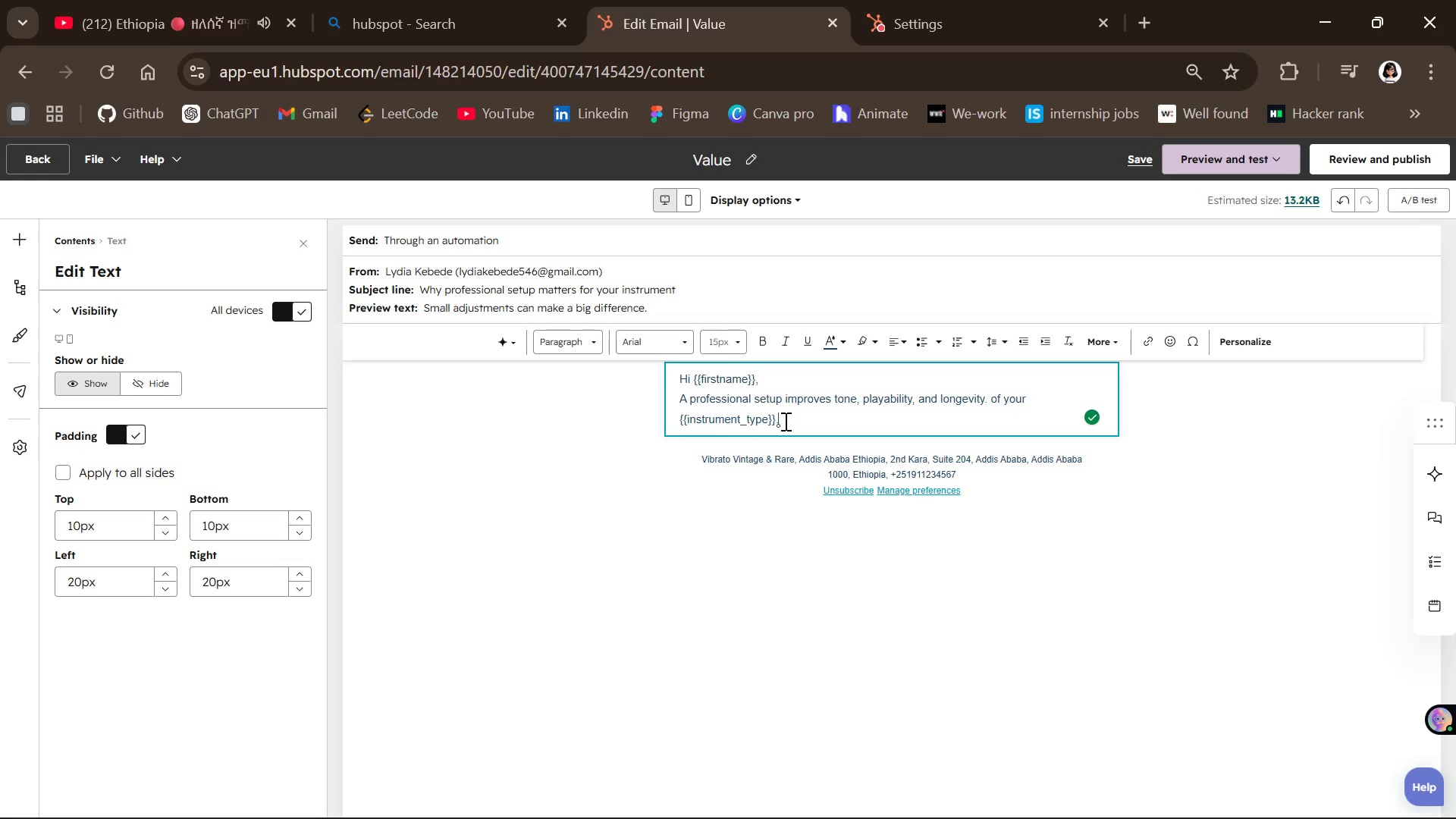 
key(Shift+Enter)
 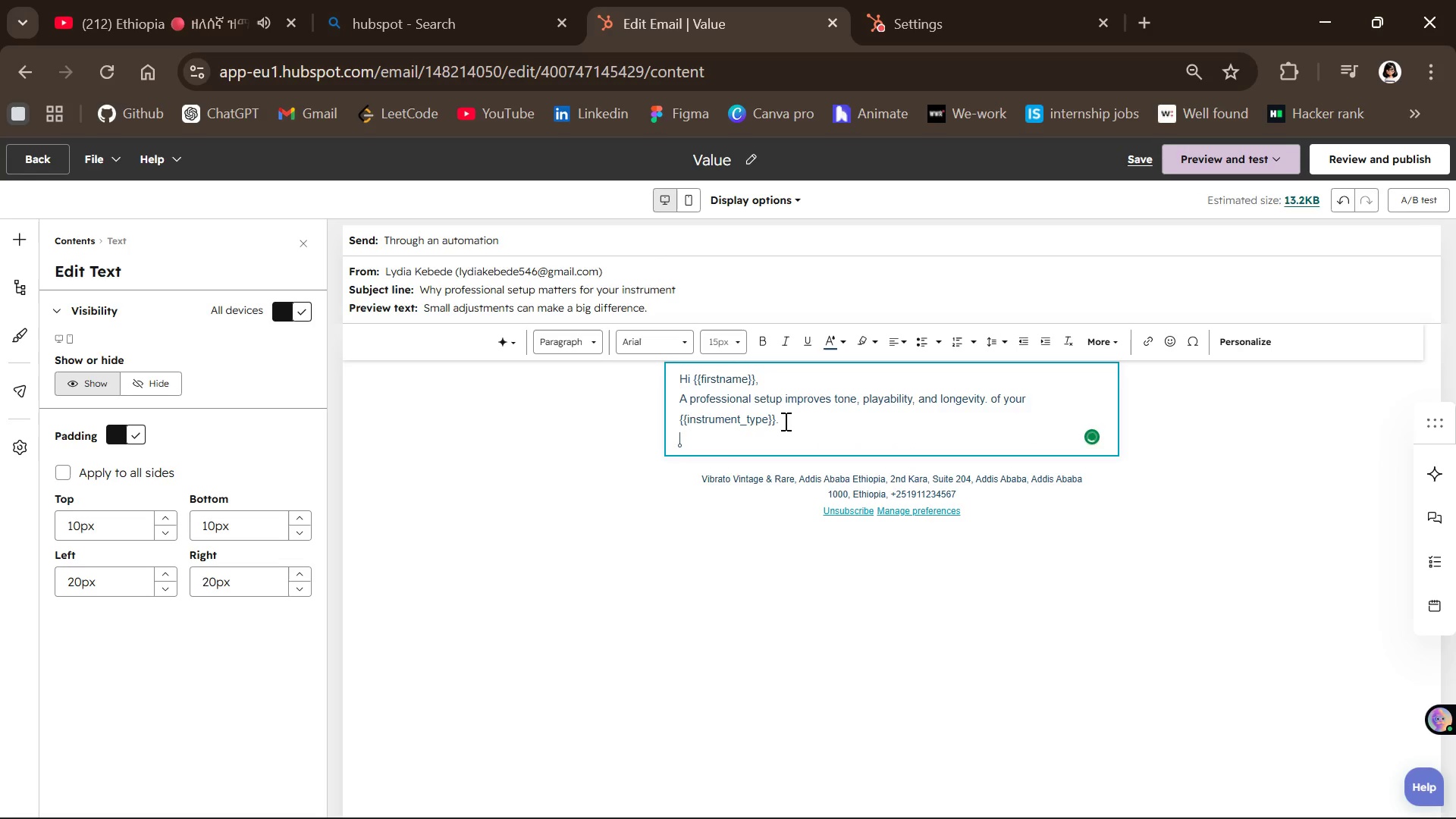 
type(It end)
key(Backspace)
type(sures )
 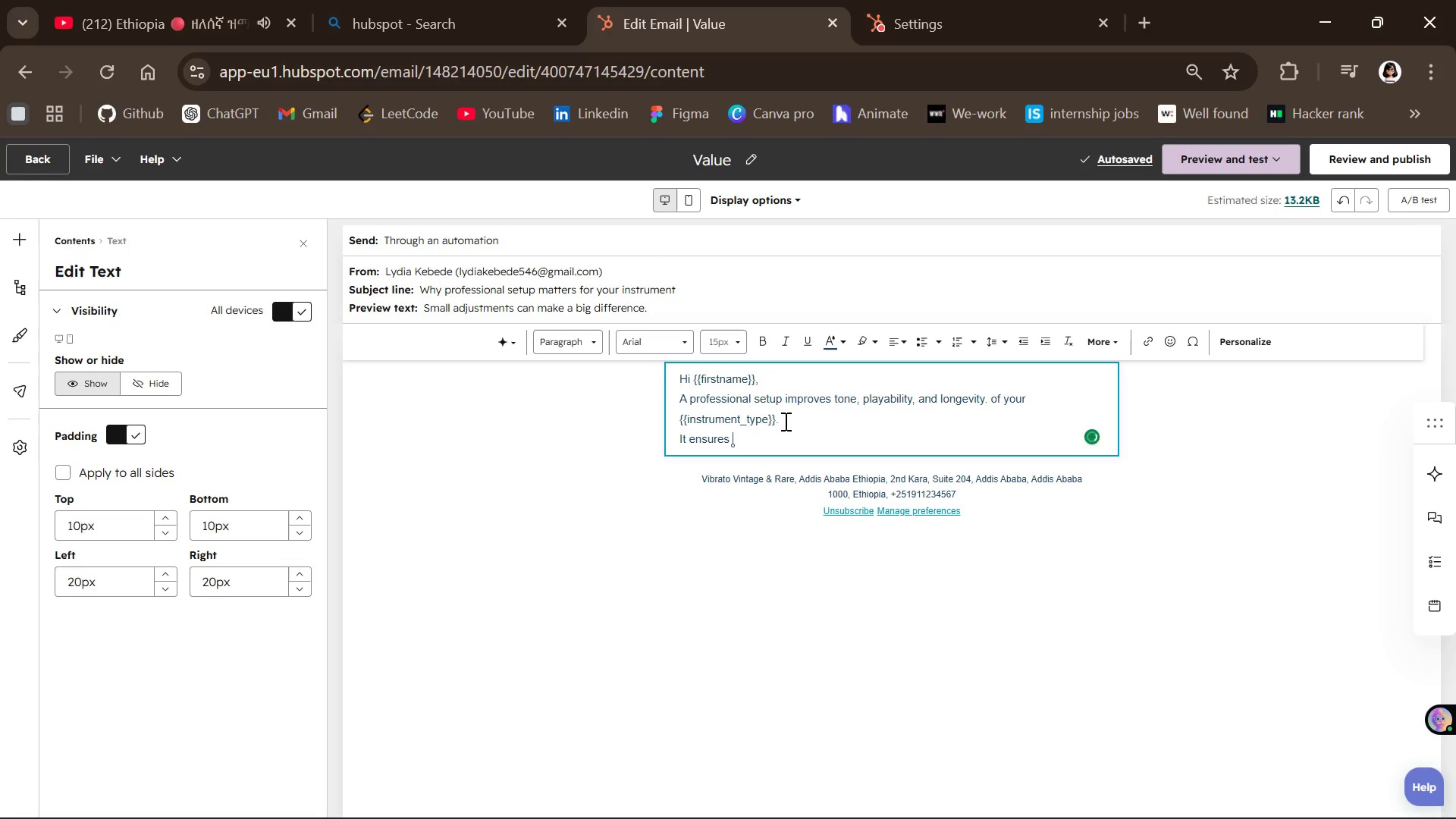 
type(your instrument )
 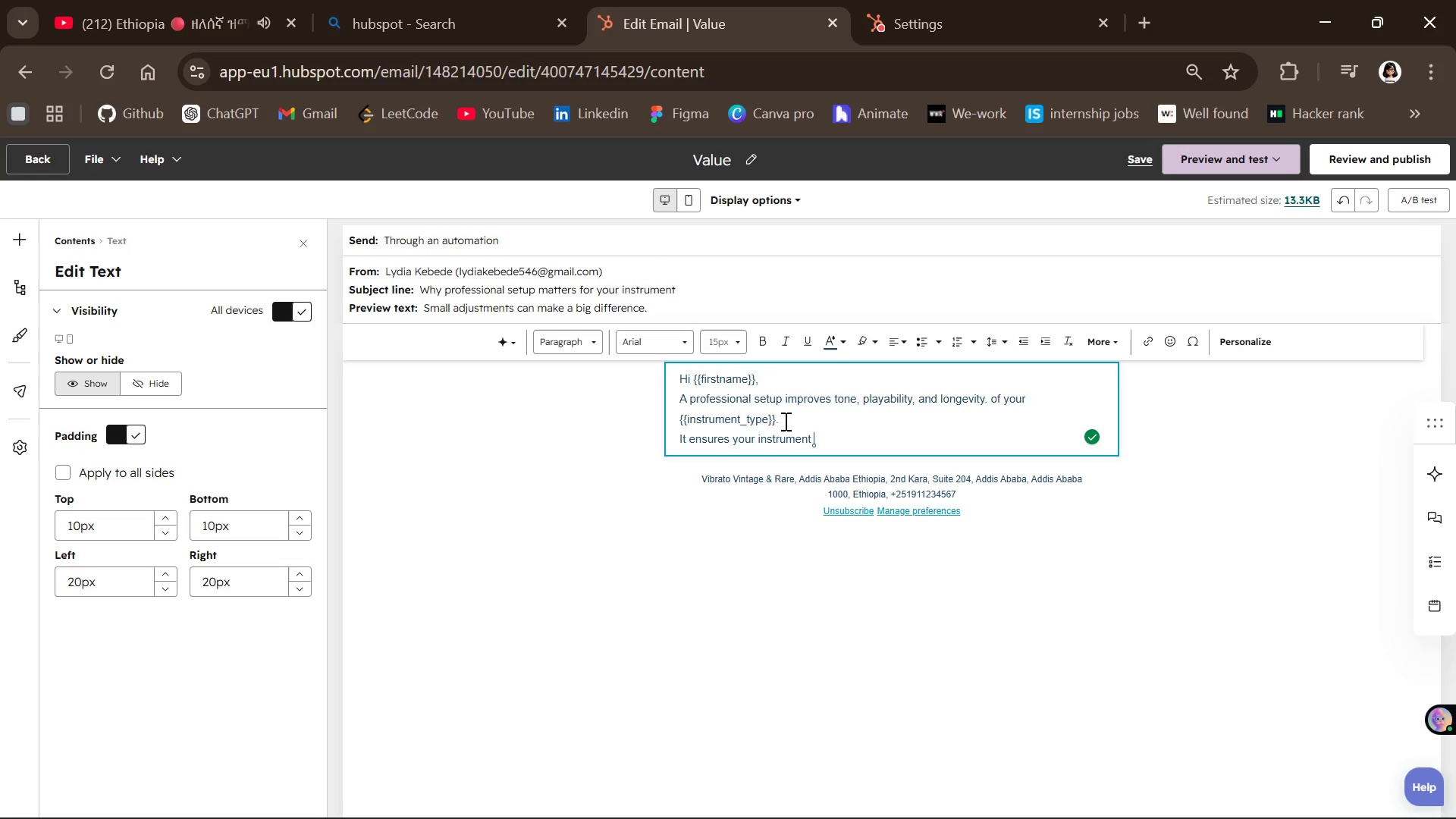 
type(performs as )
 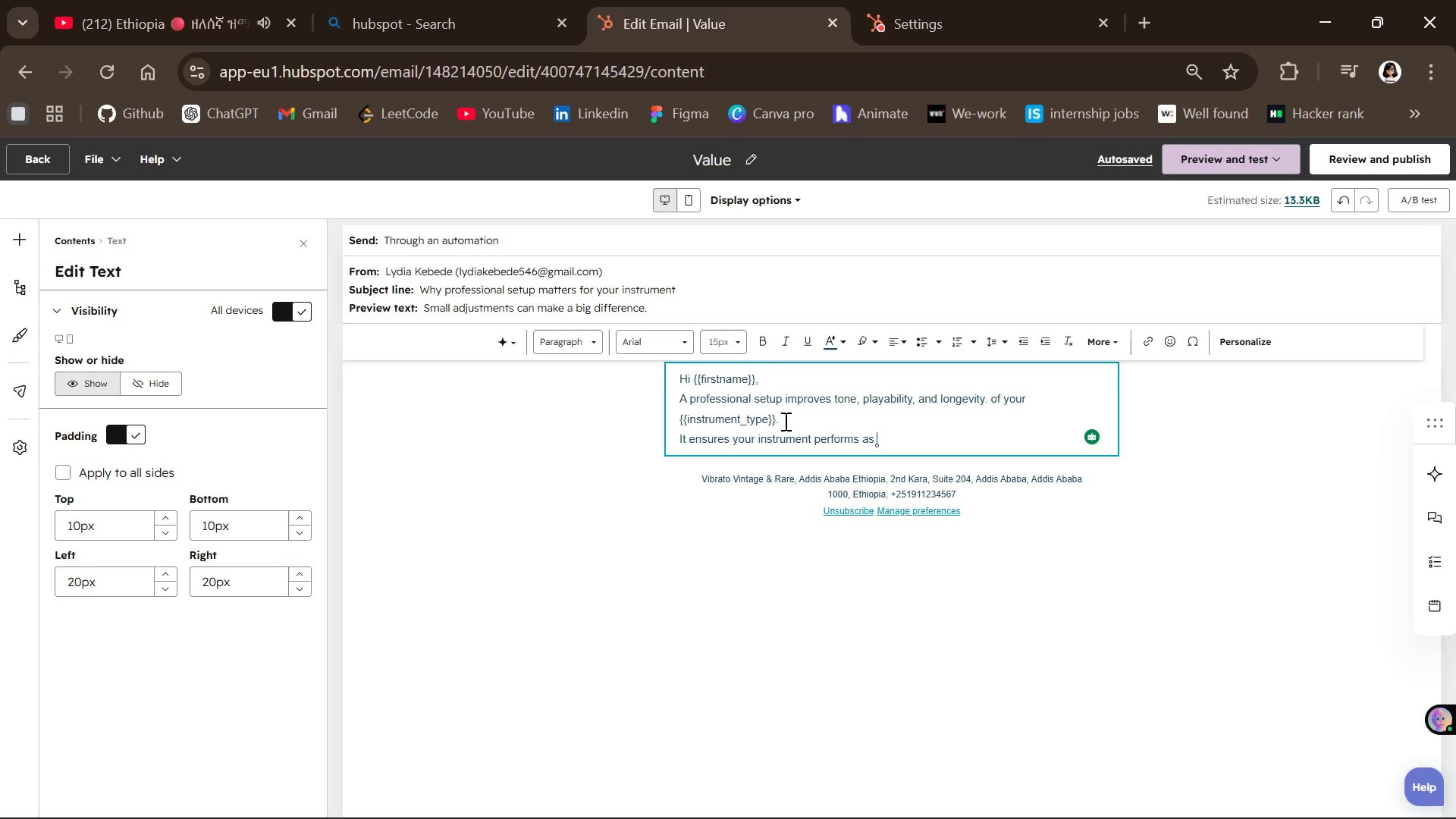 
wait(14.23)
 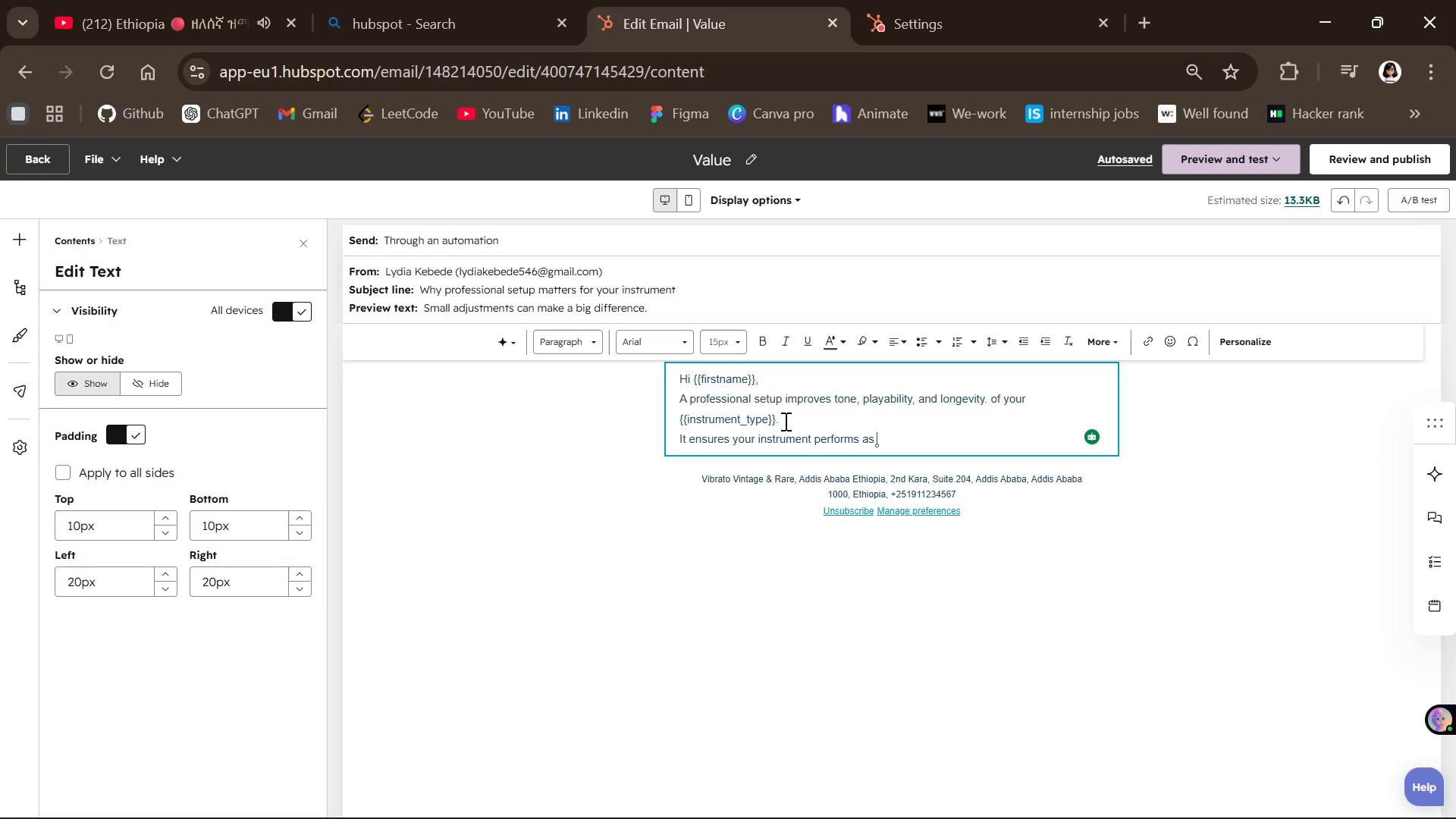 
key(Backspace)
 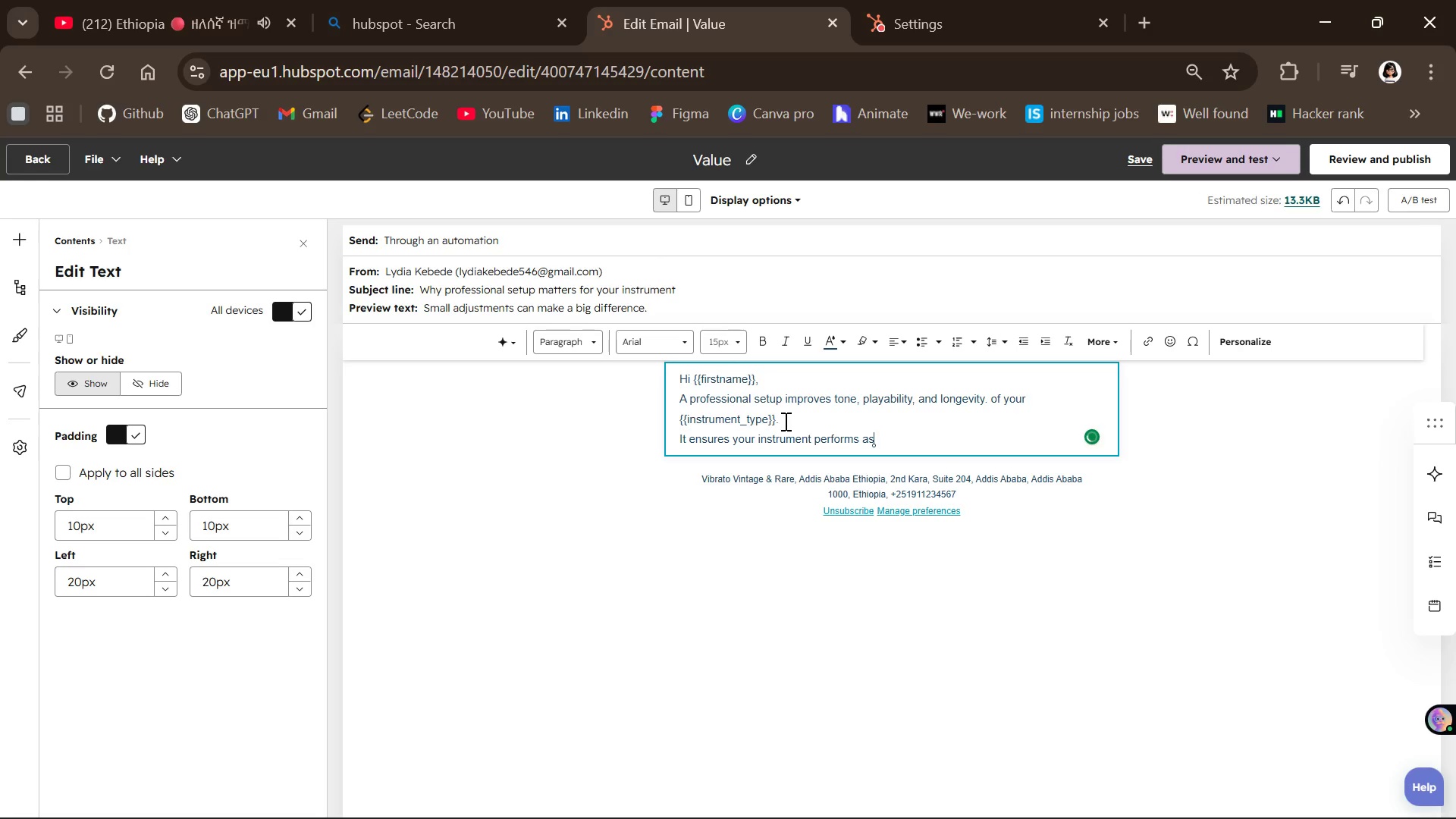 
key(Backspace)
 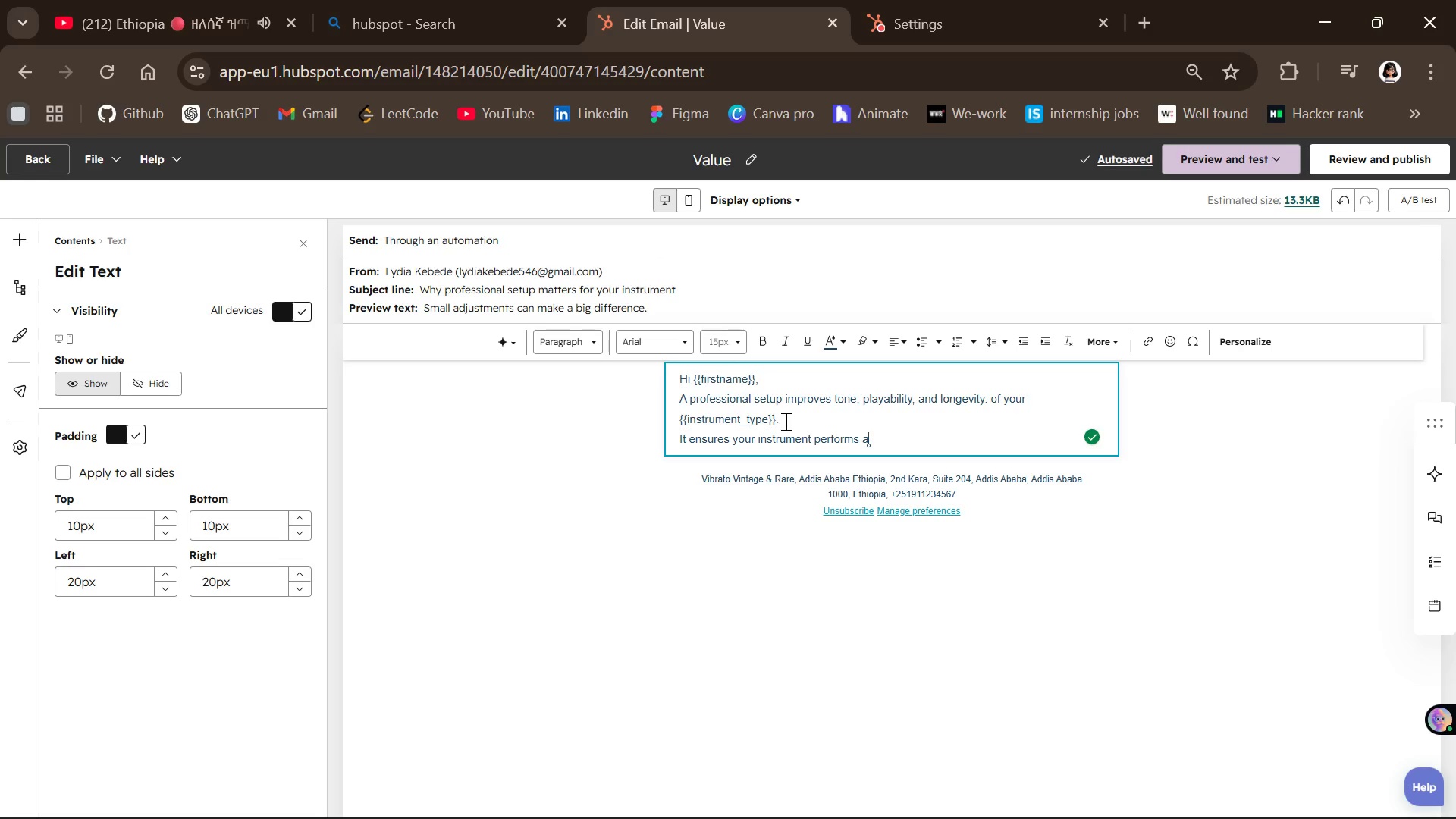 
wait(5.08)
 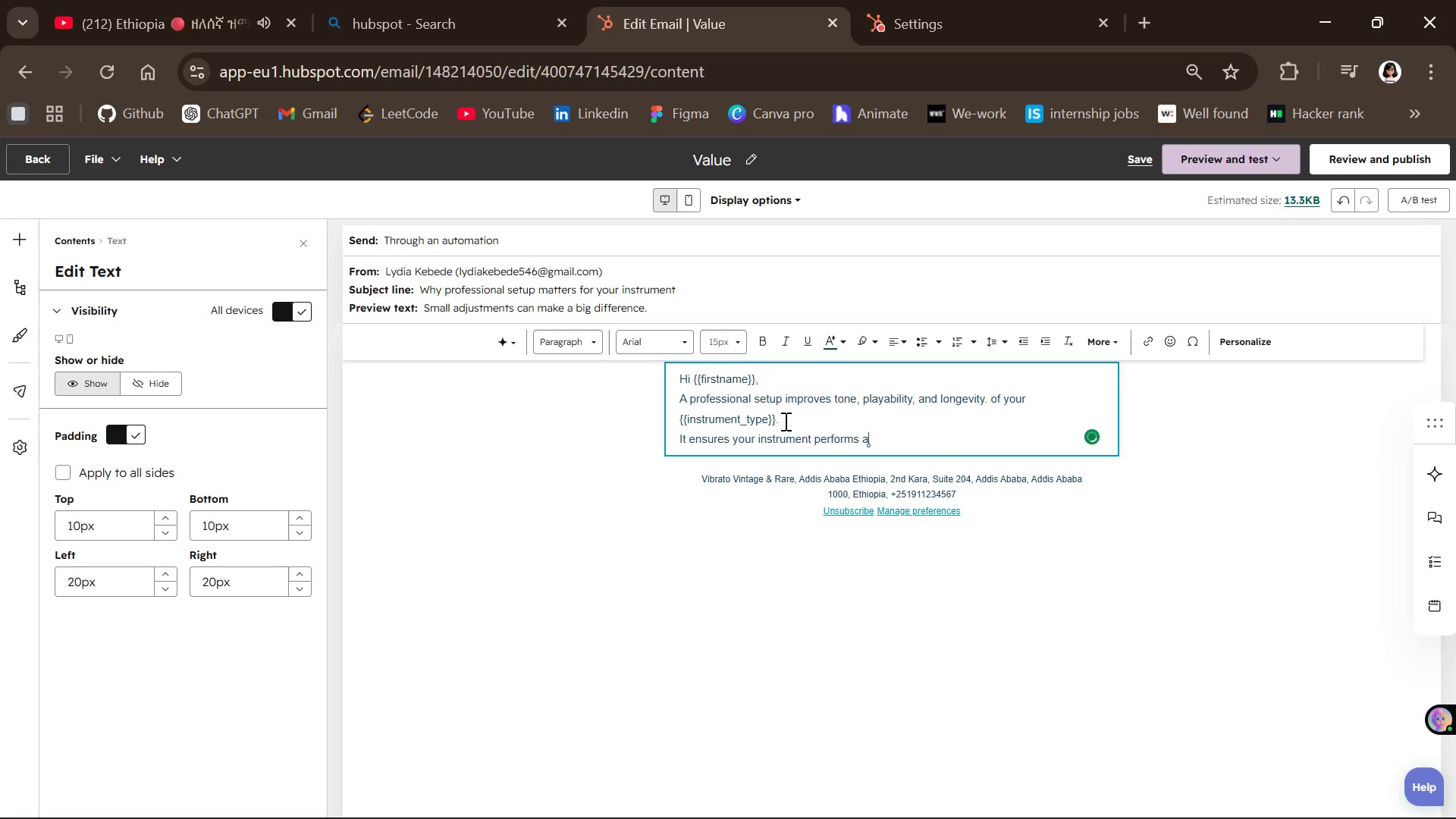 
type(t its best)
 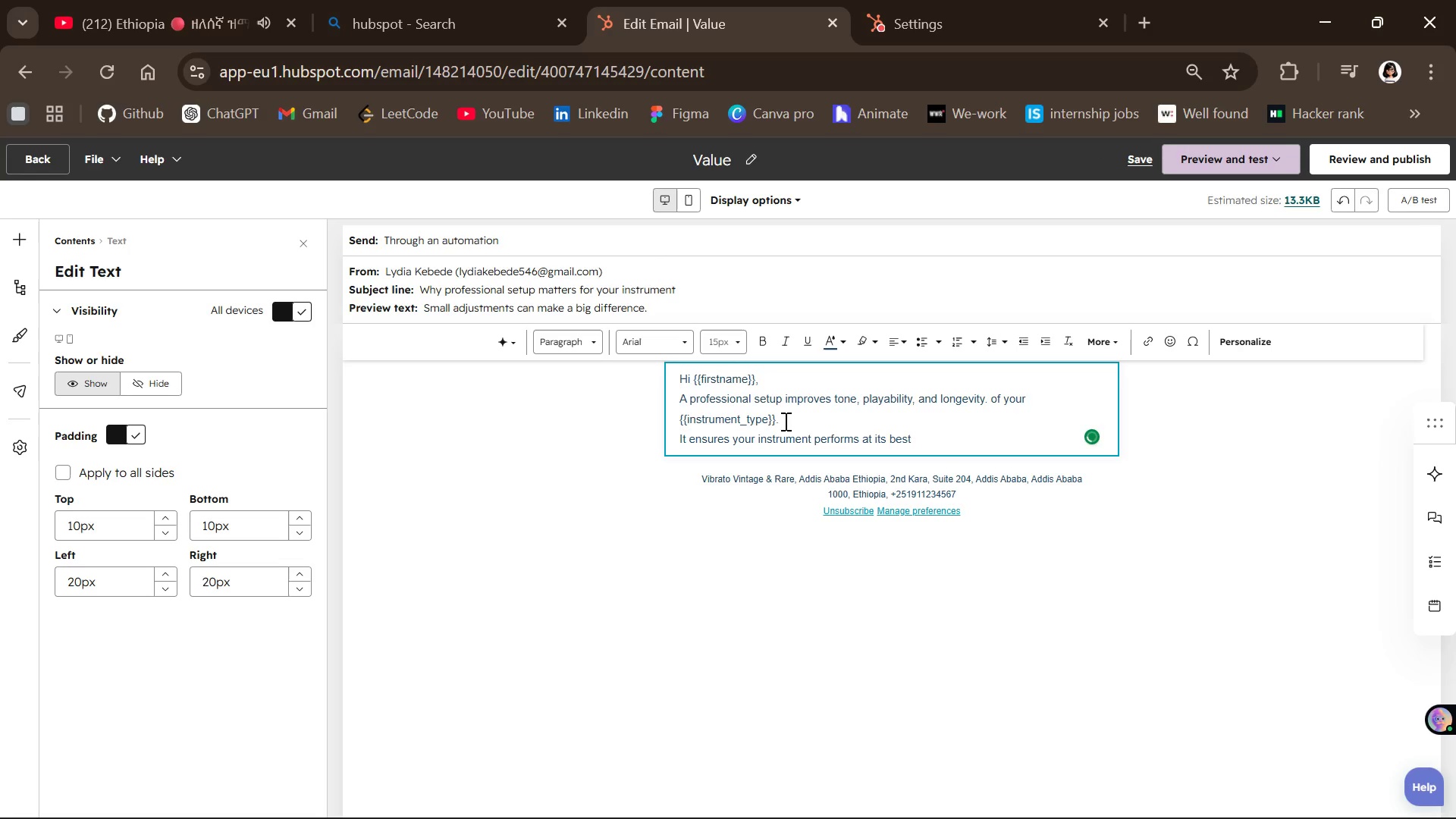 
key(Shift+Enter)
 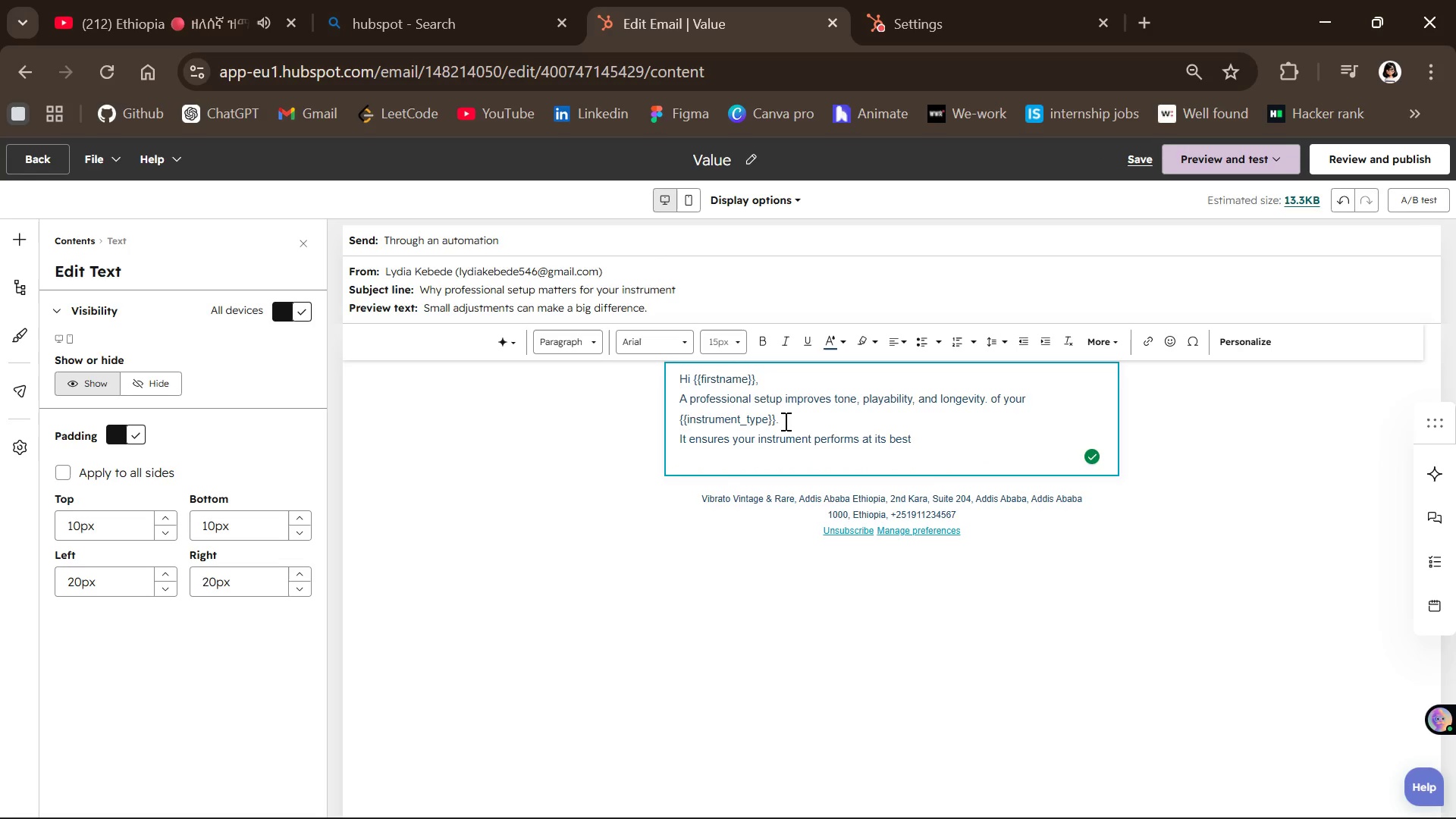 
type(Book your setup today)
 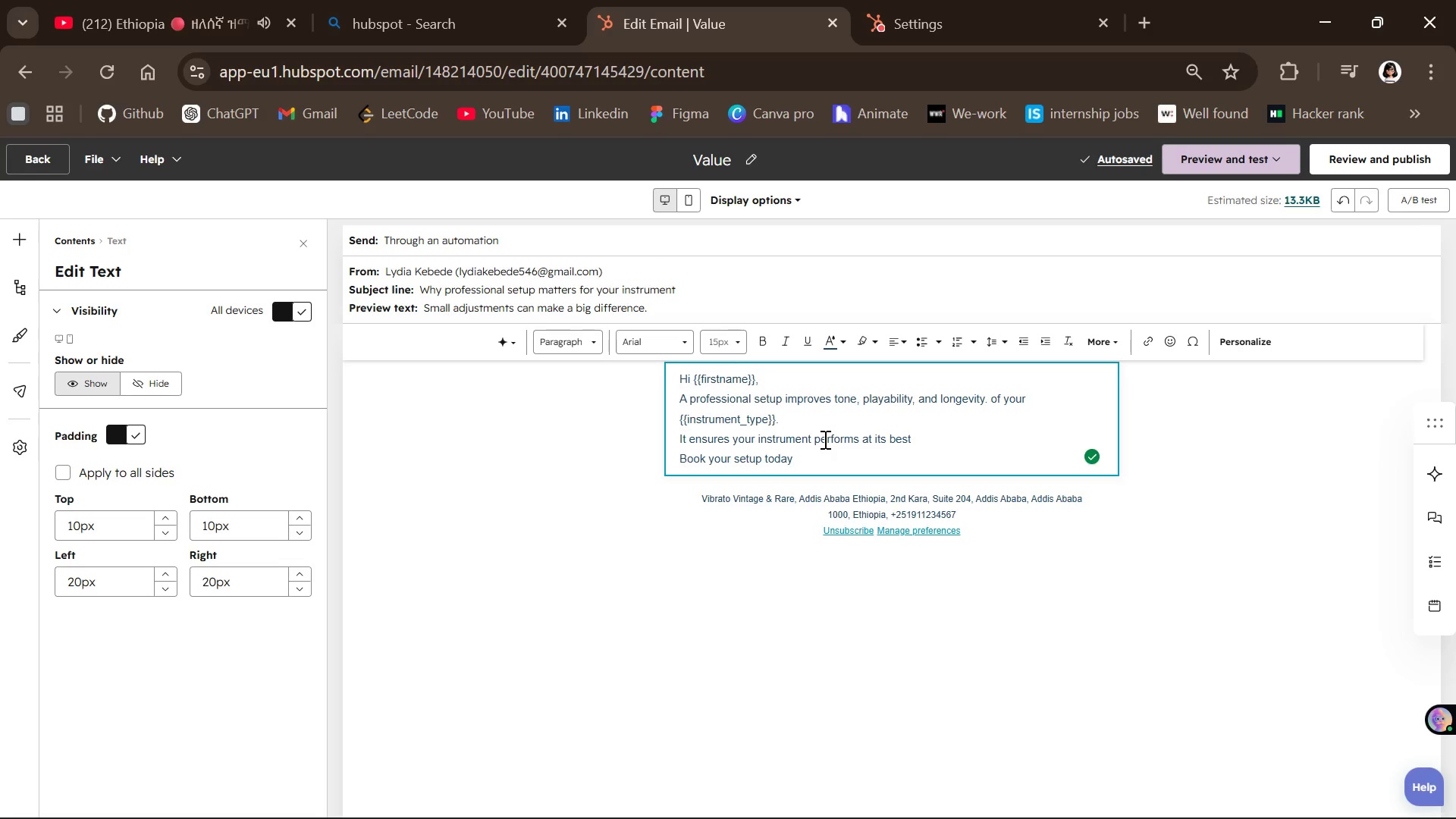 
wait(7.12)
 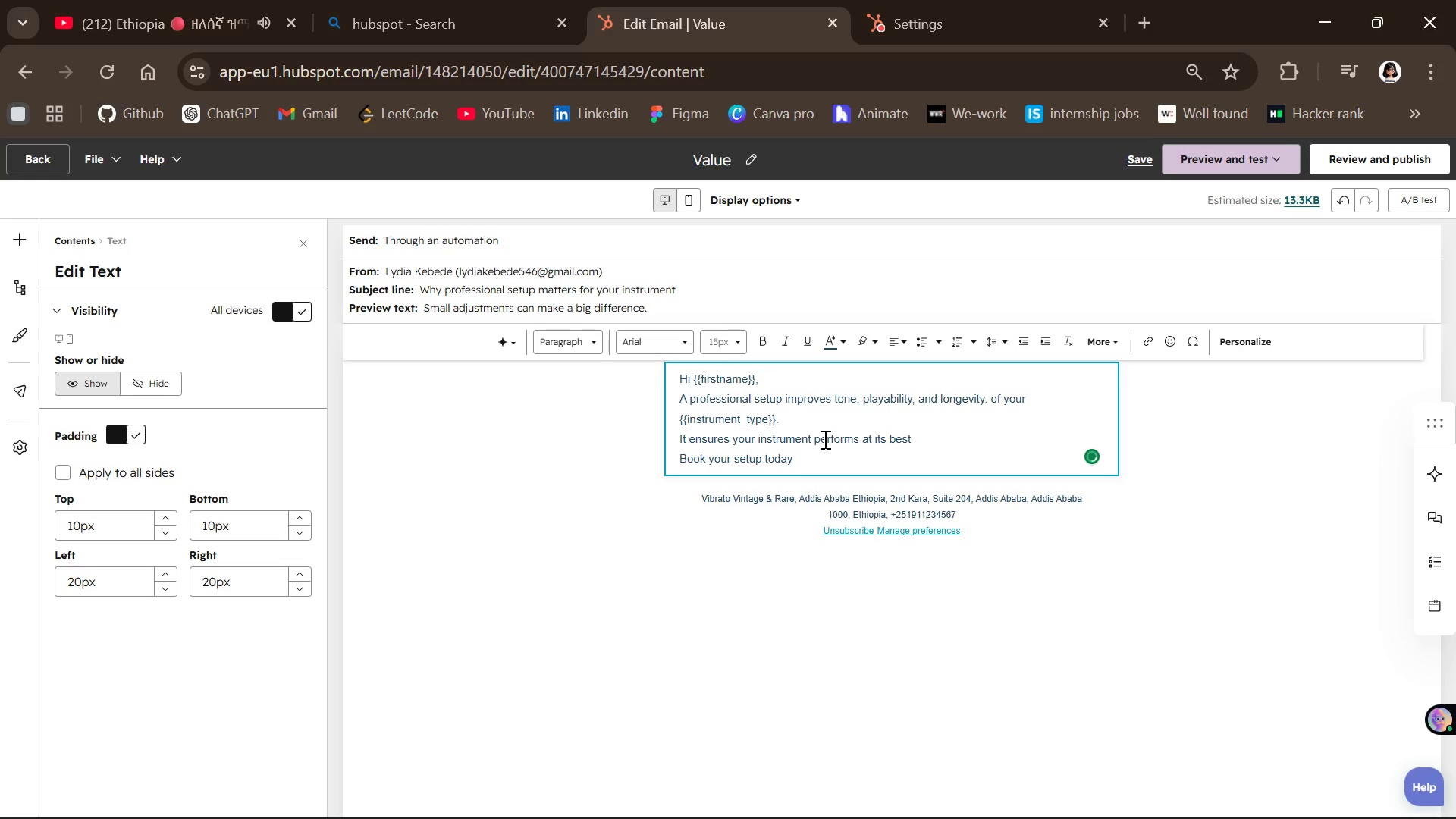 
left_click([1129, 153])
 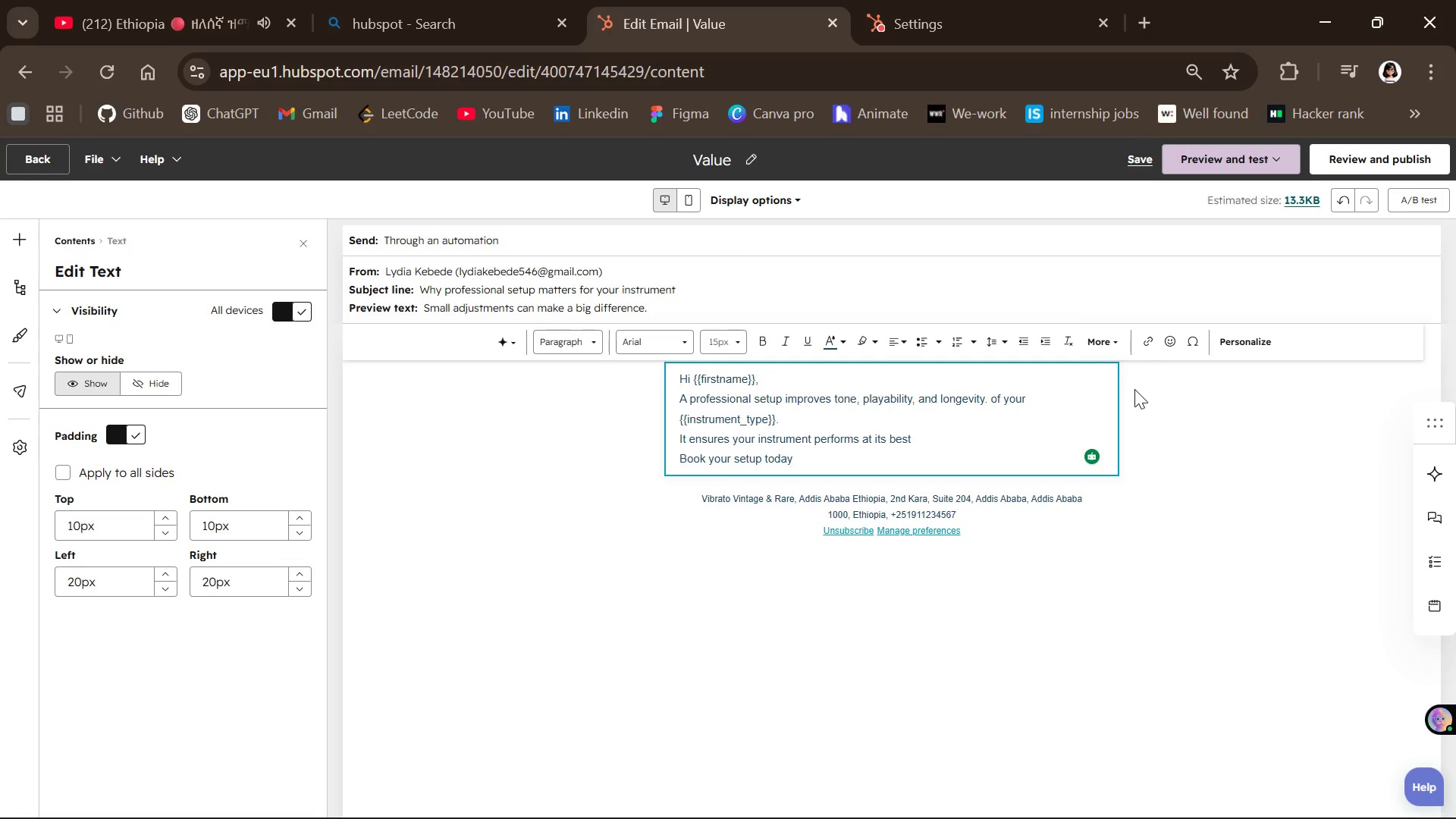 
wait(7.91)
 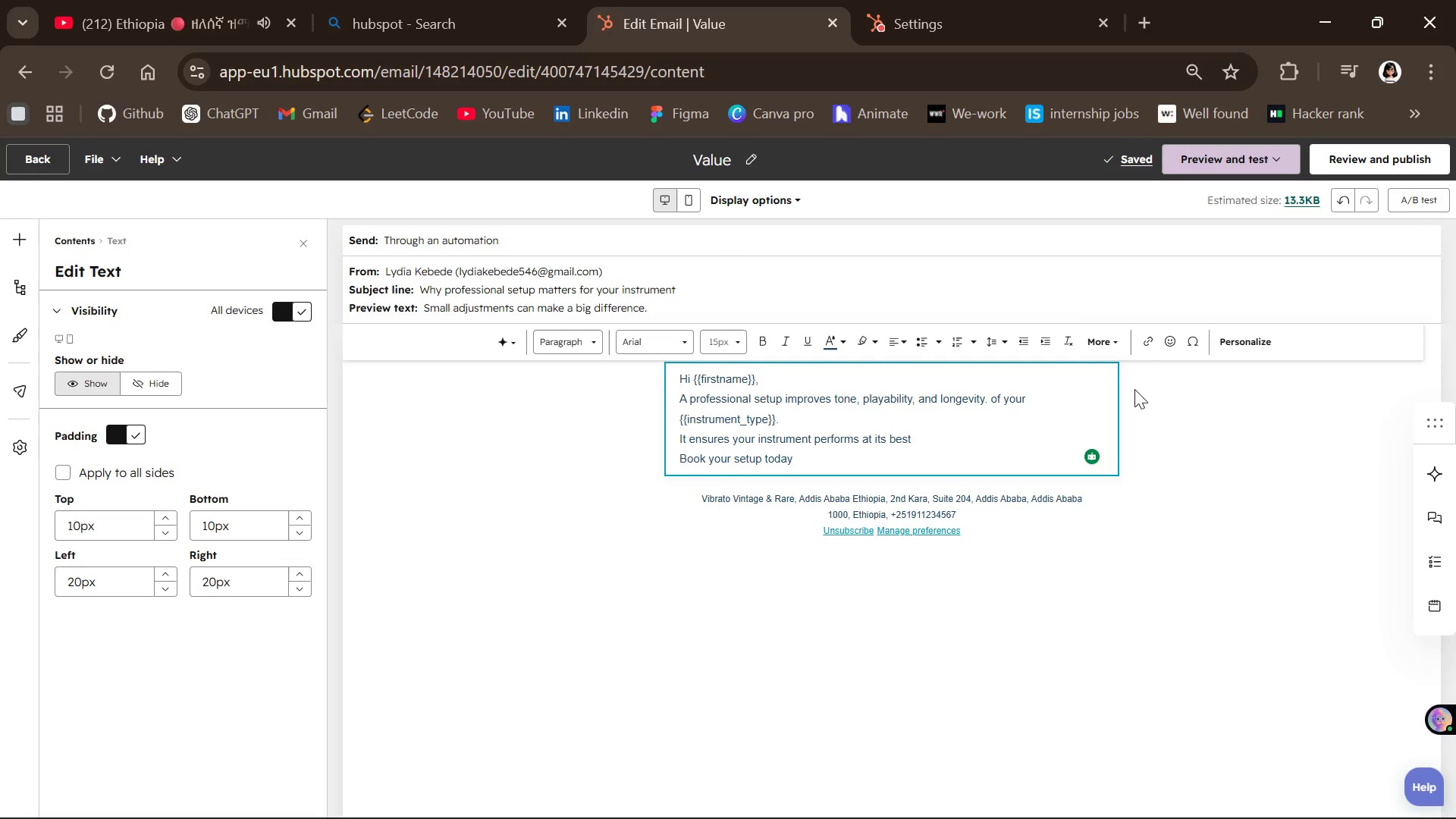 
left_click([40, 162])
 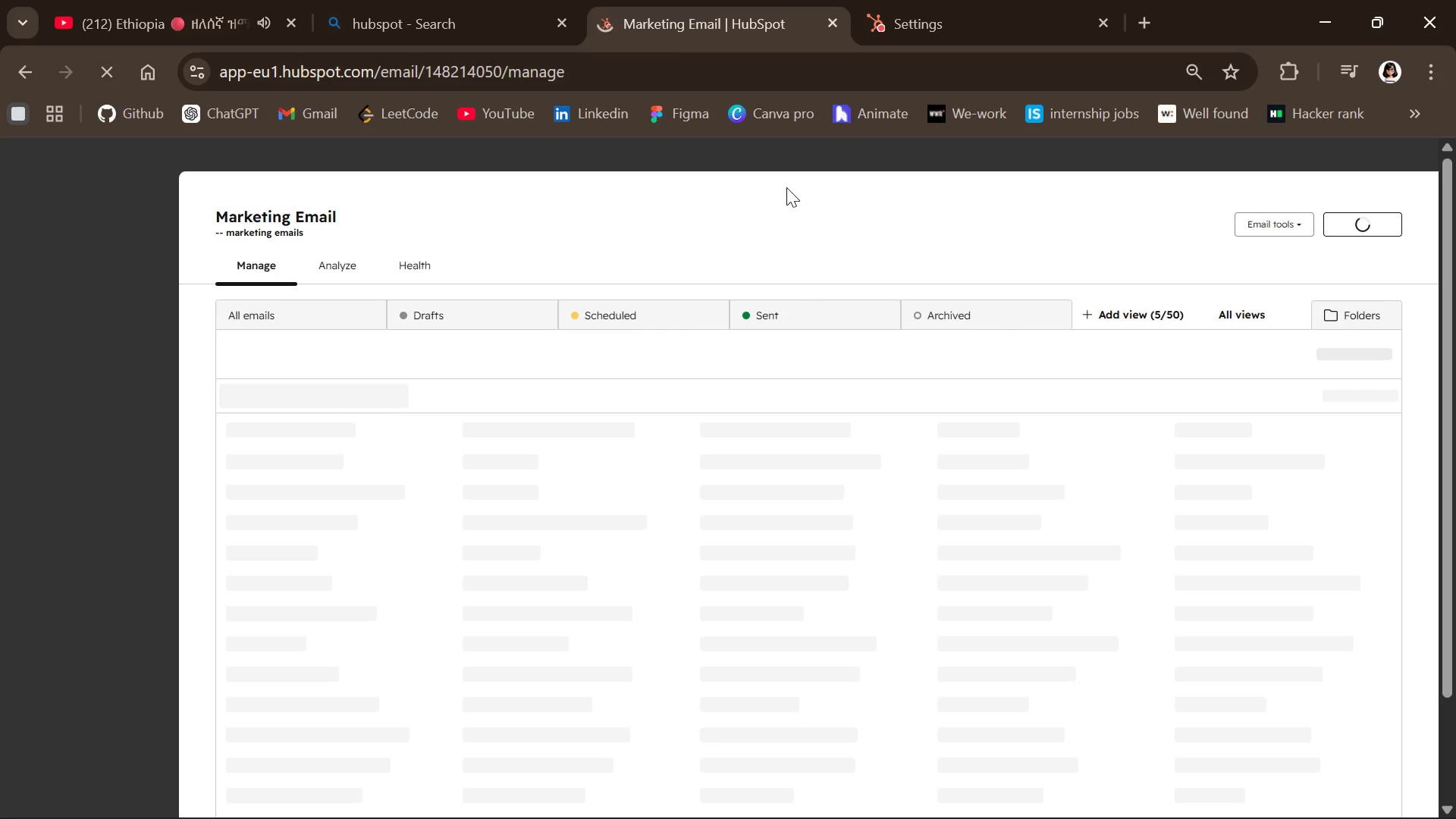 
wait(8.12)
 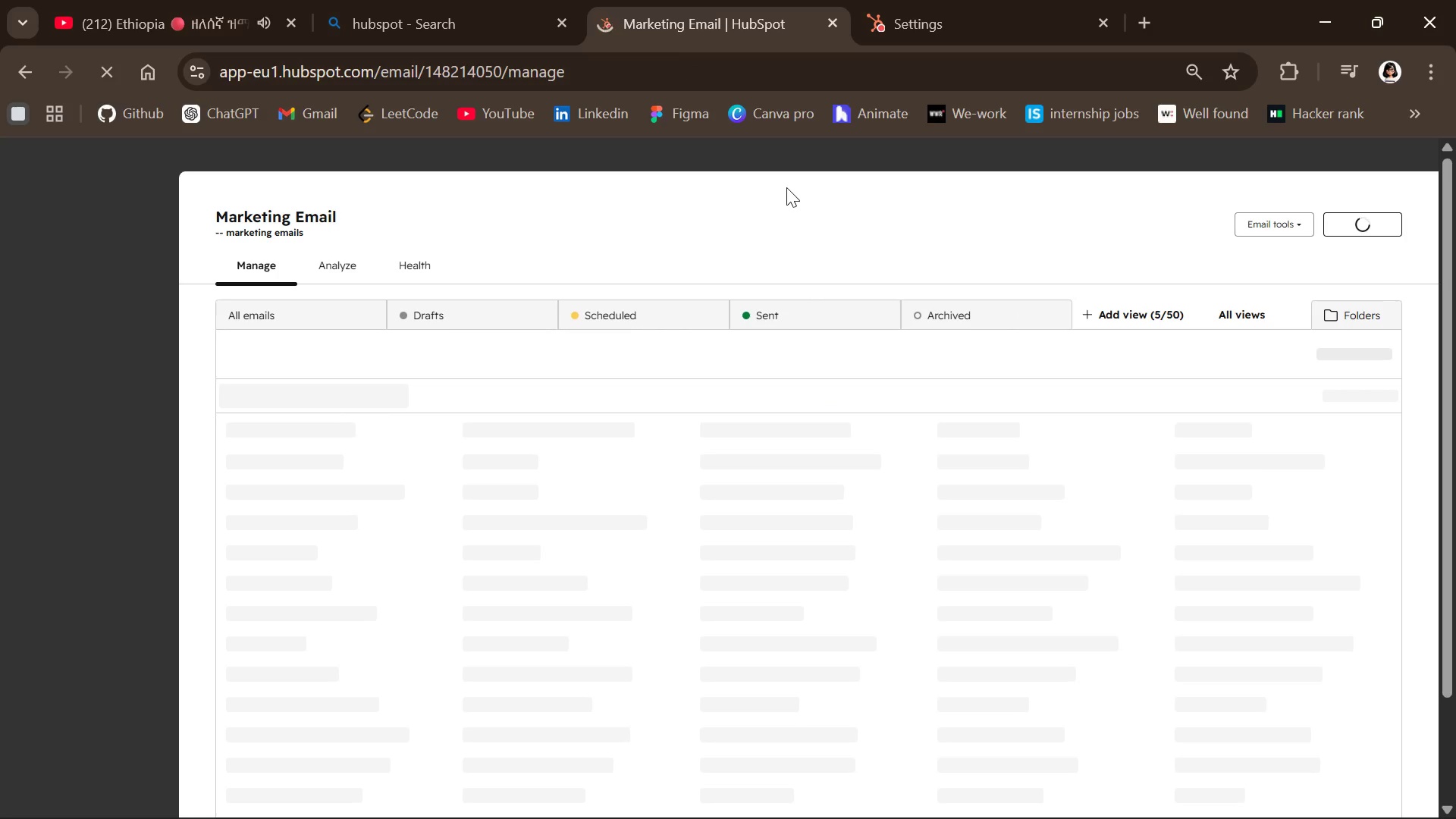 
left_click([1015, 718])